 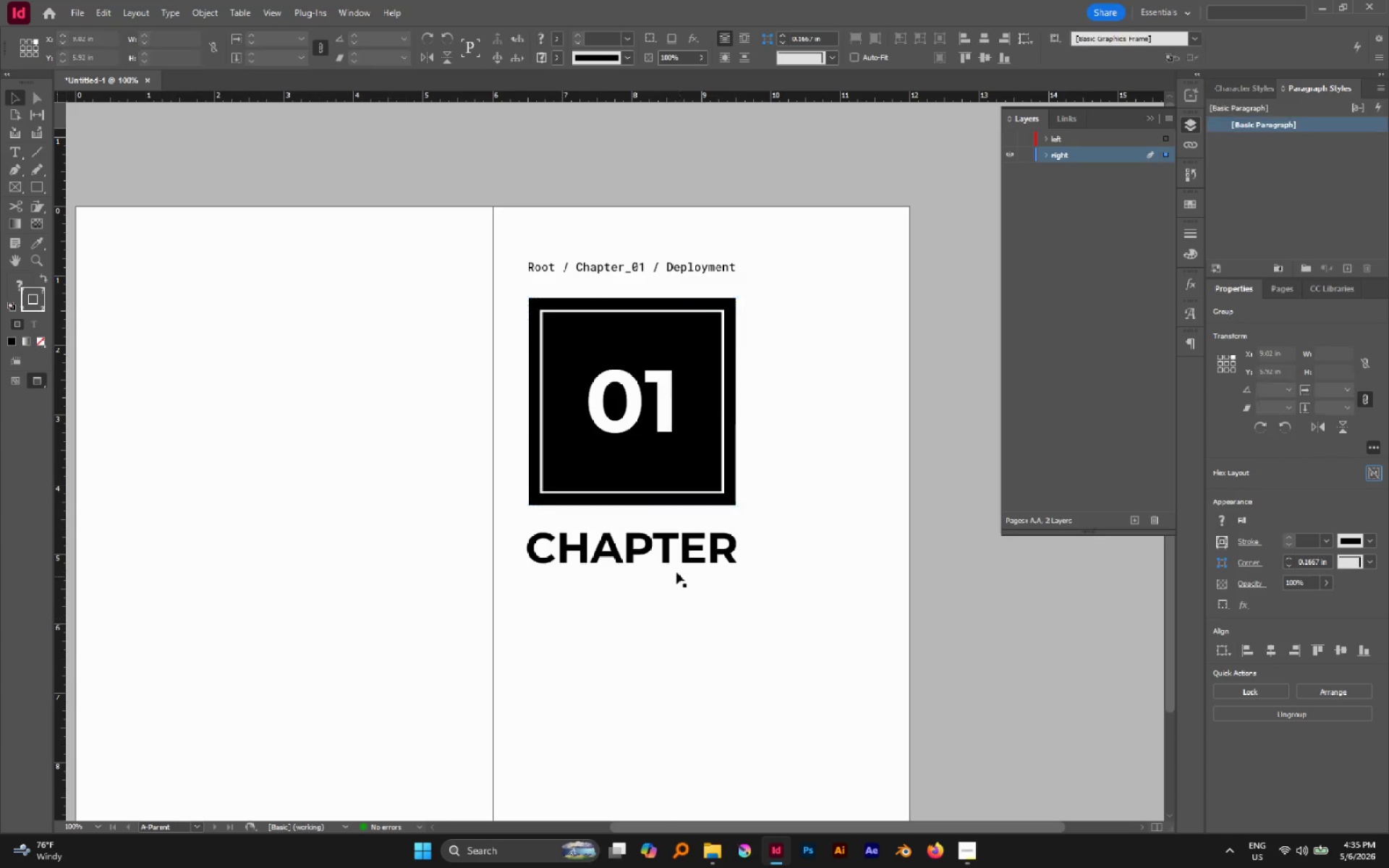 
left_click_drag(start_coordinate=[726, 652], to_coordinate=[637, 487])
 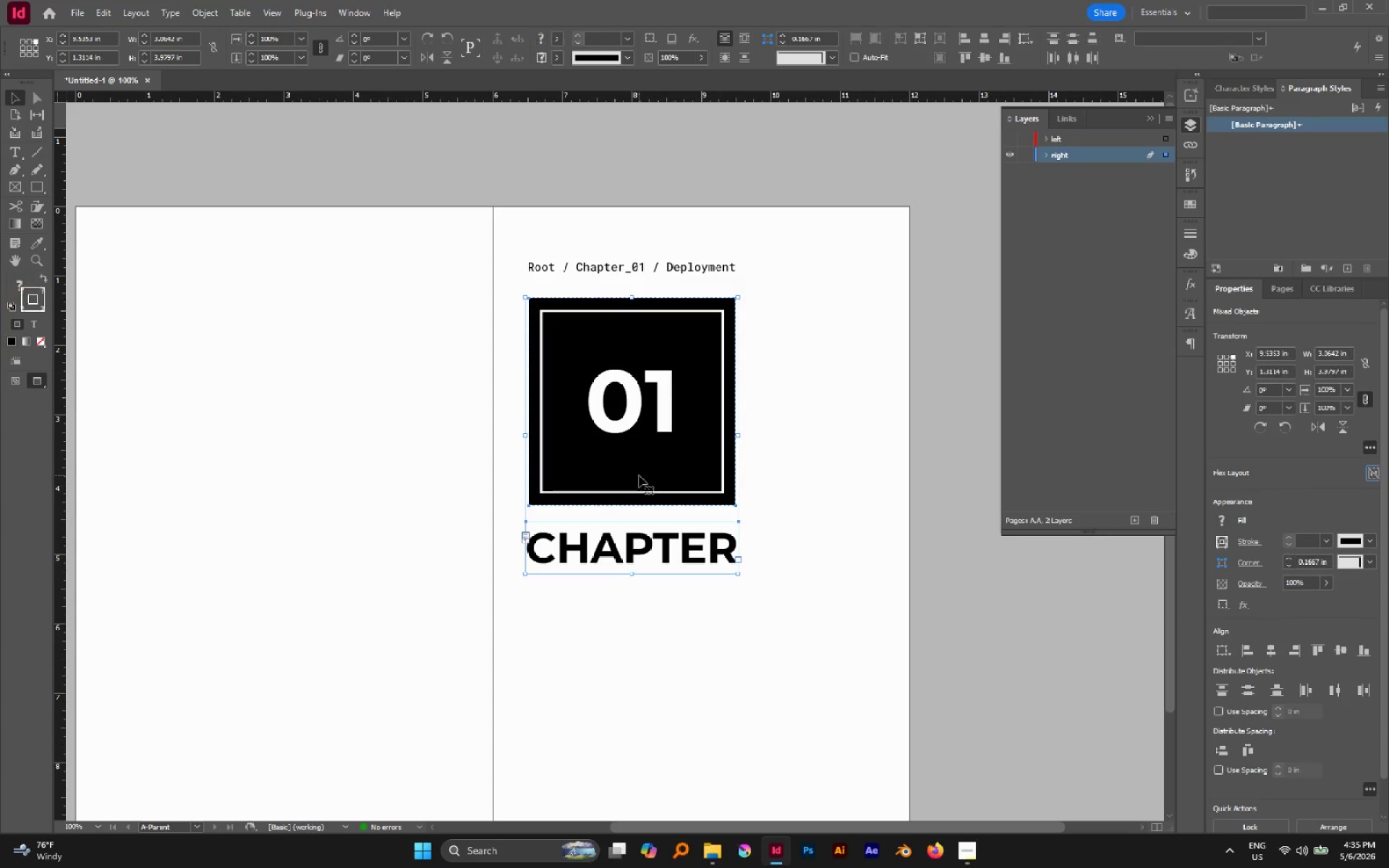 
left_click_drag(start_coordinate=[639, 475], to_coordinate=[640, 469])
 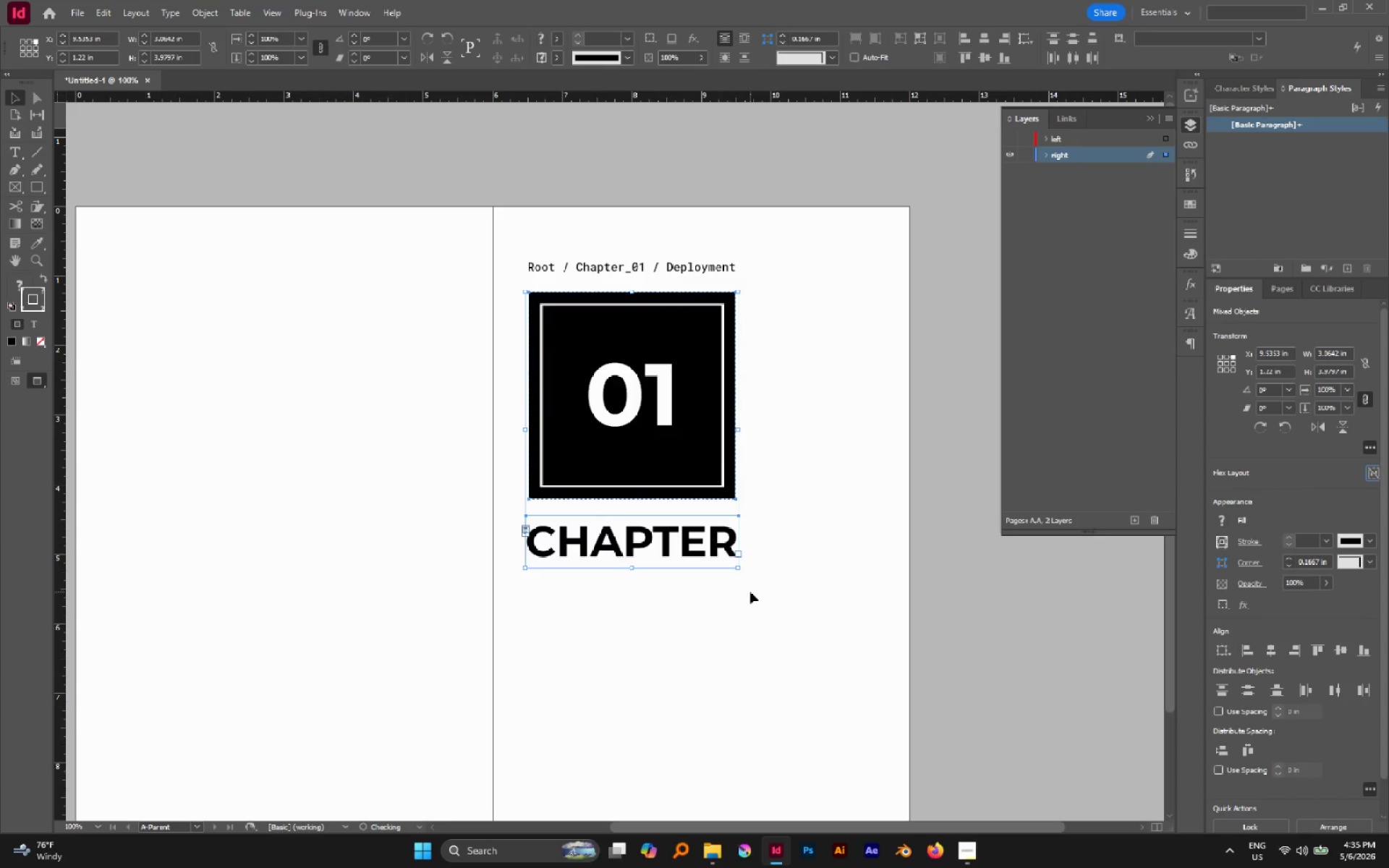 
hold_key(key=ShiftLeft, duration=1.0)
 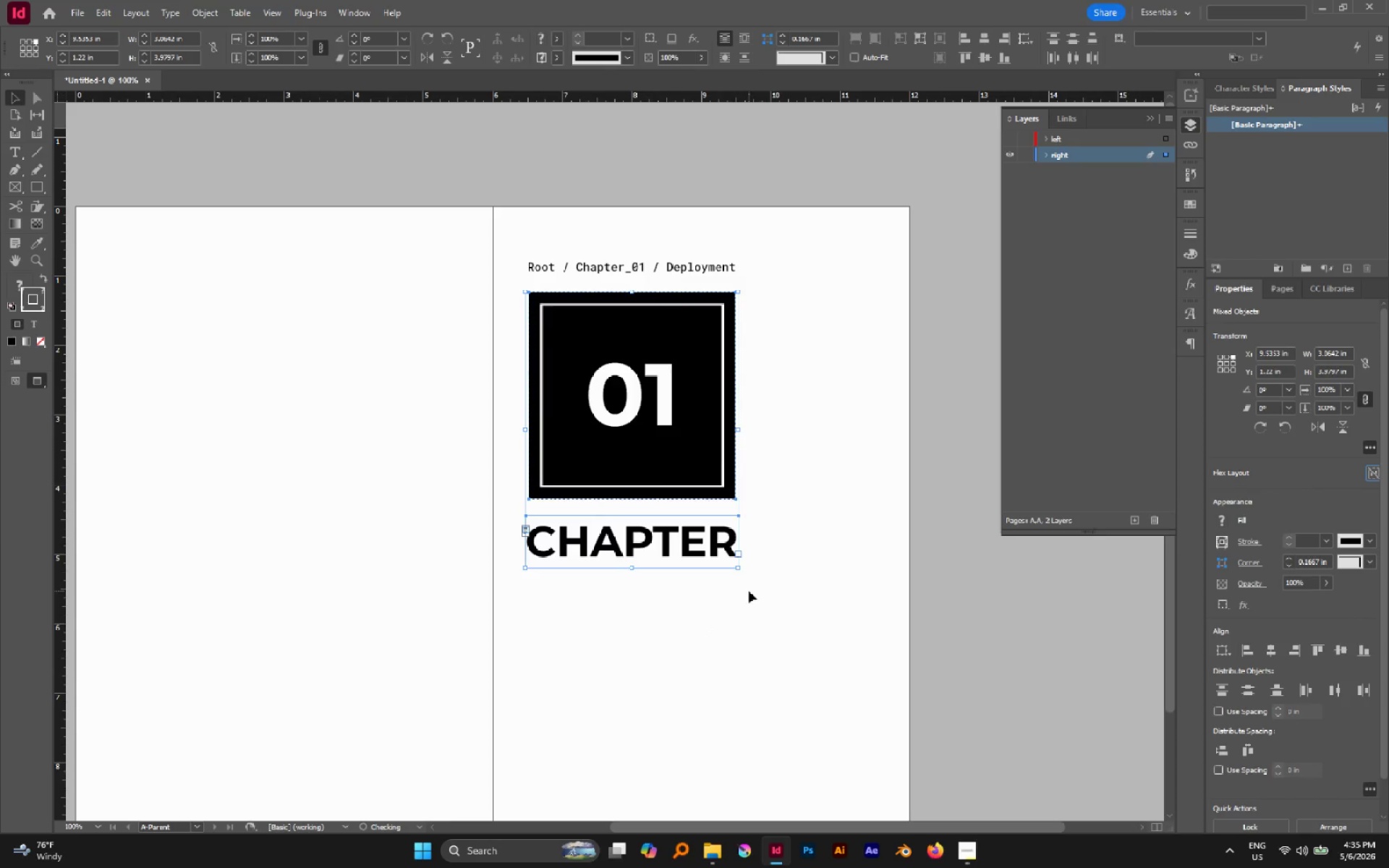 
left_click([750, 592])
 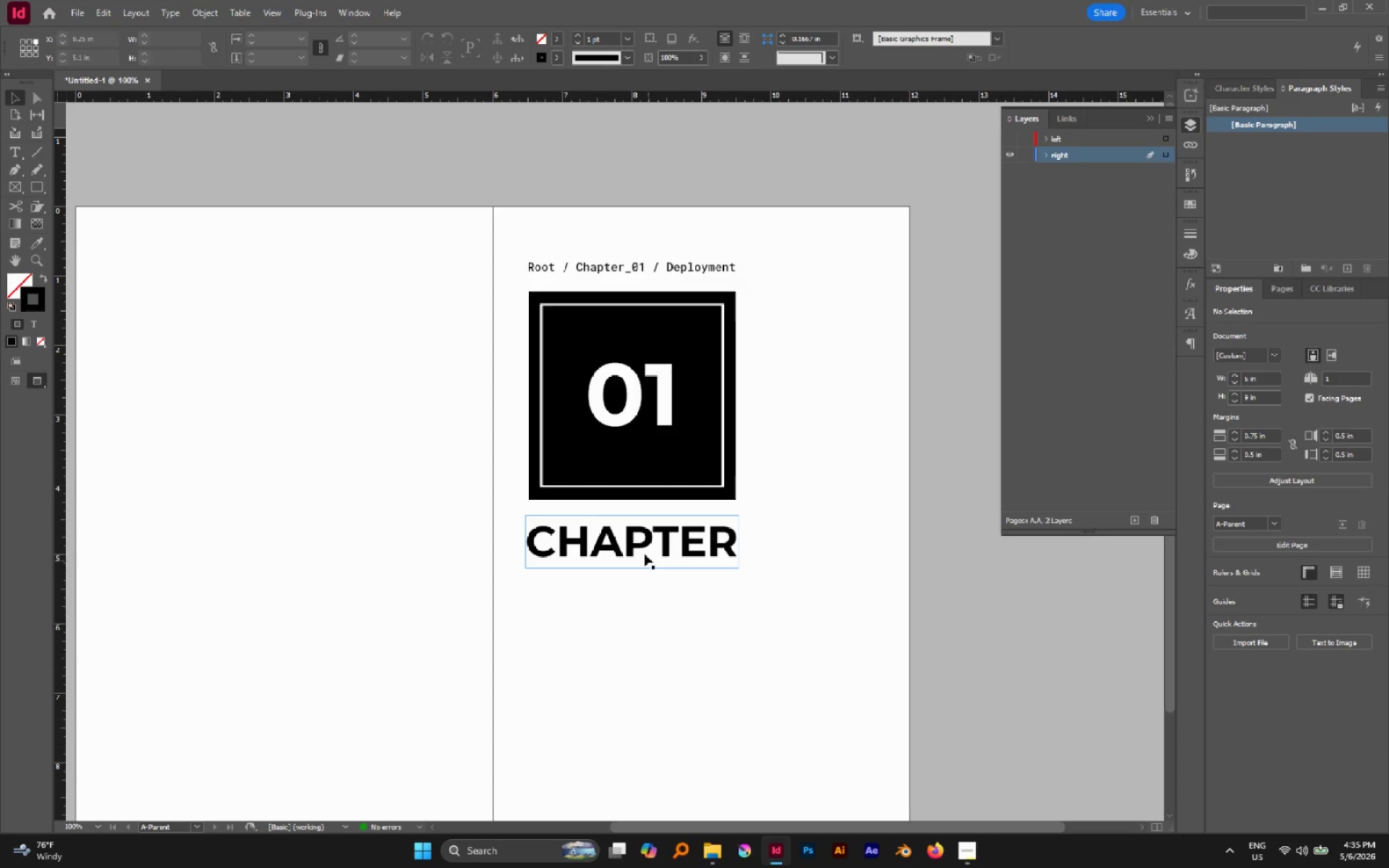 
left_click([642, 544])
 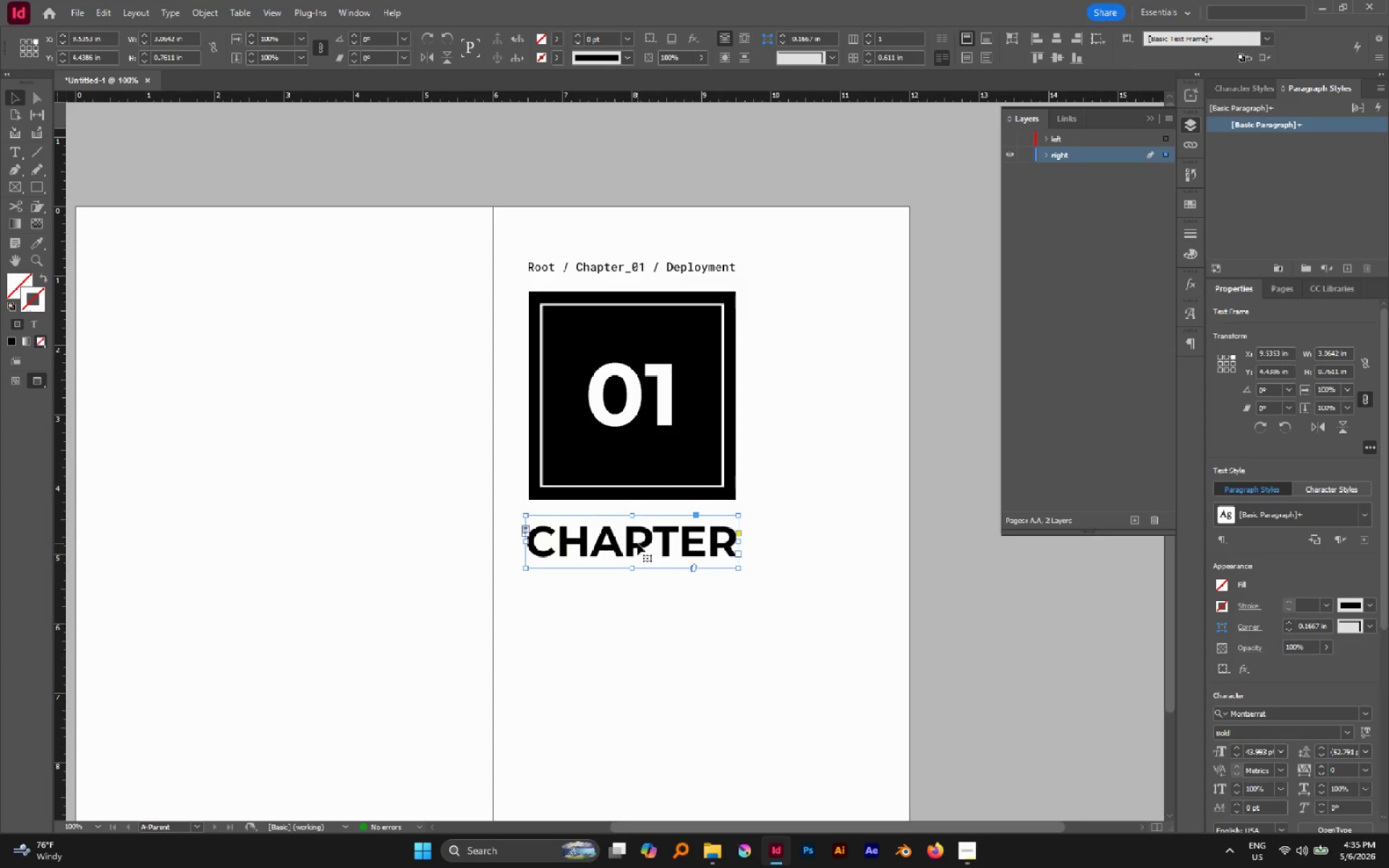 
left_click_drag(start_coordinate=[637, 543], to_coordinate=[634, 539])
 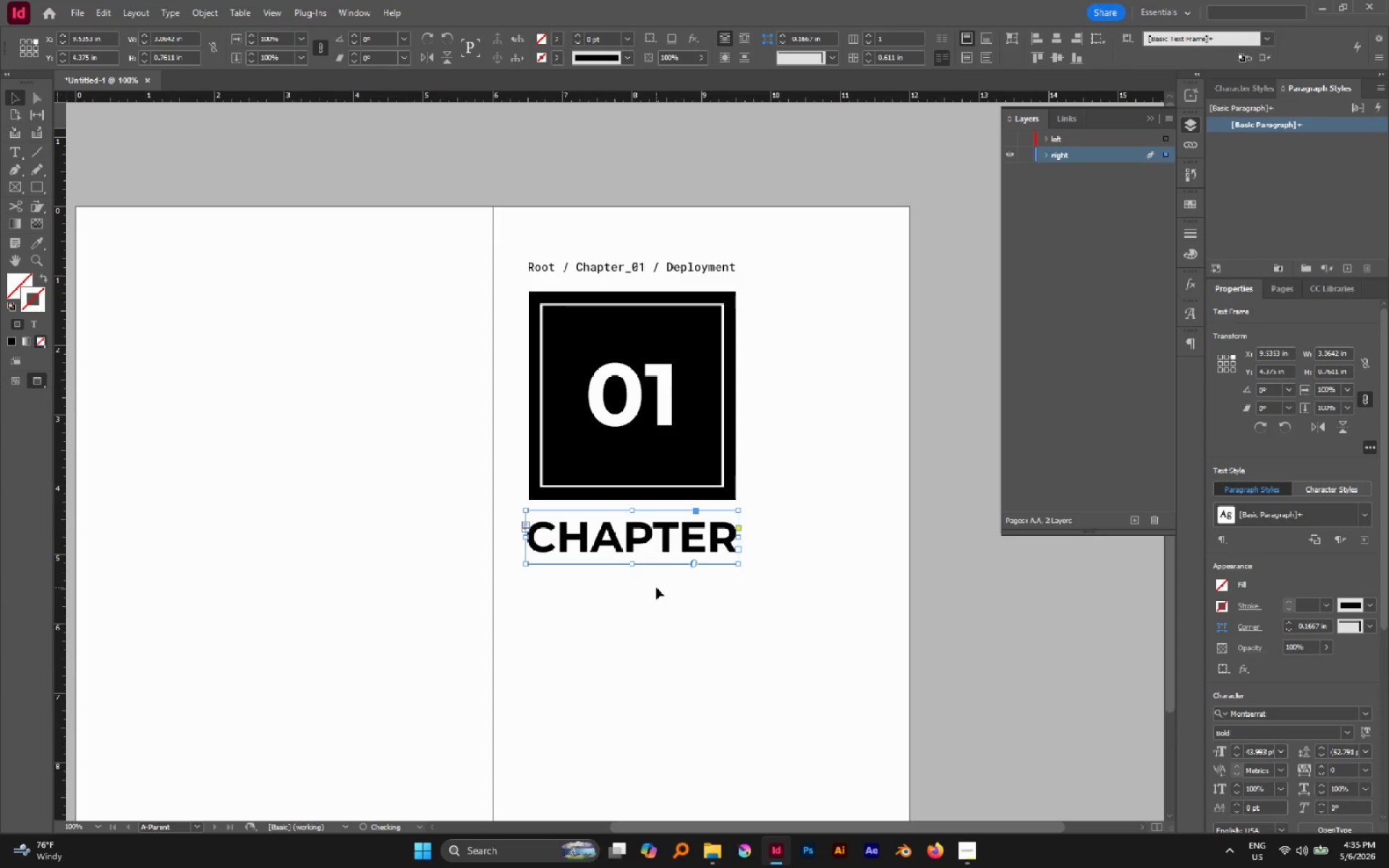 
hold_key(key=ShiftLeft, duration=1.95)
 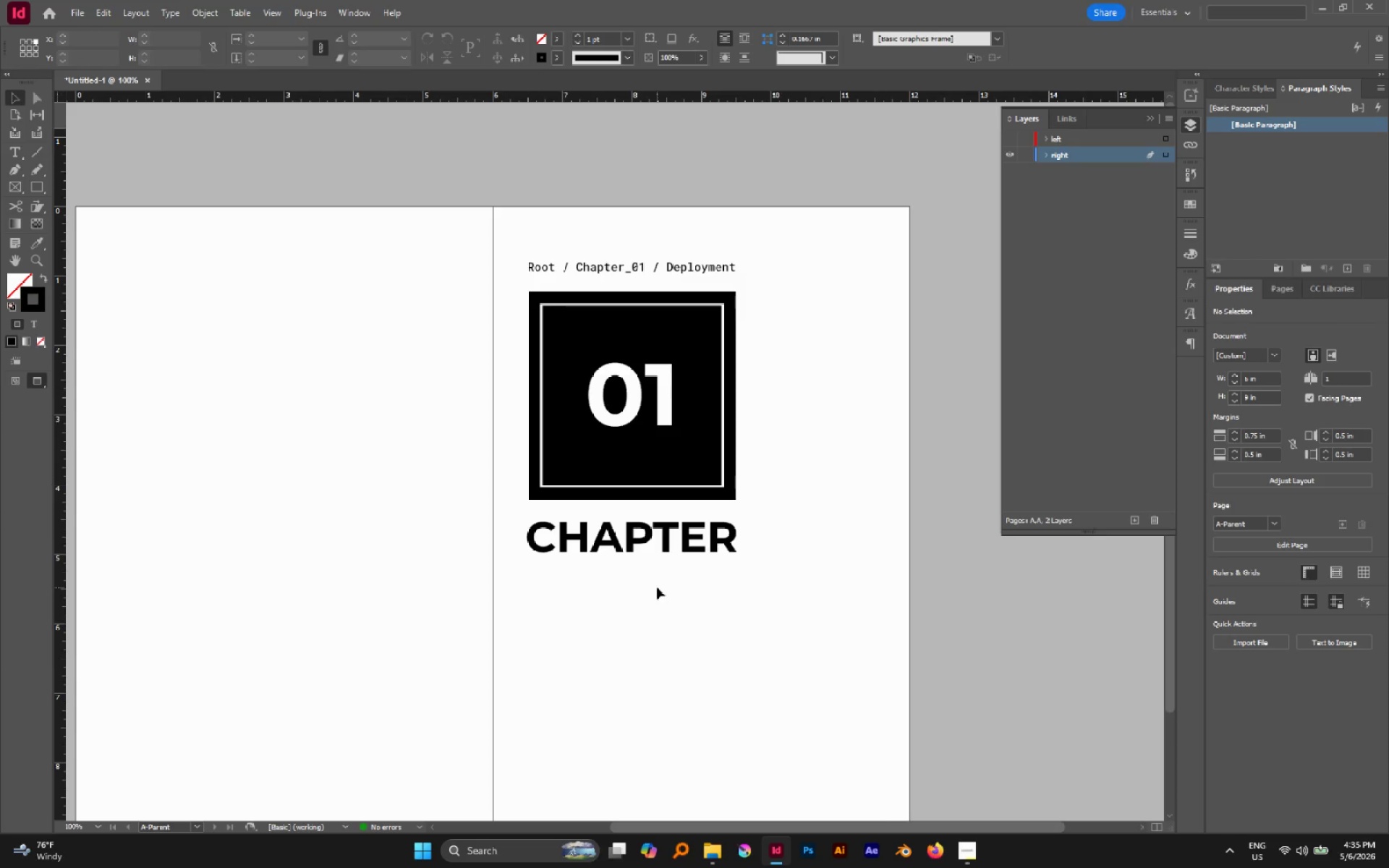 
type(ww)
 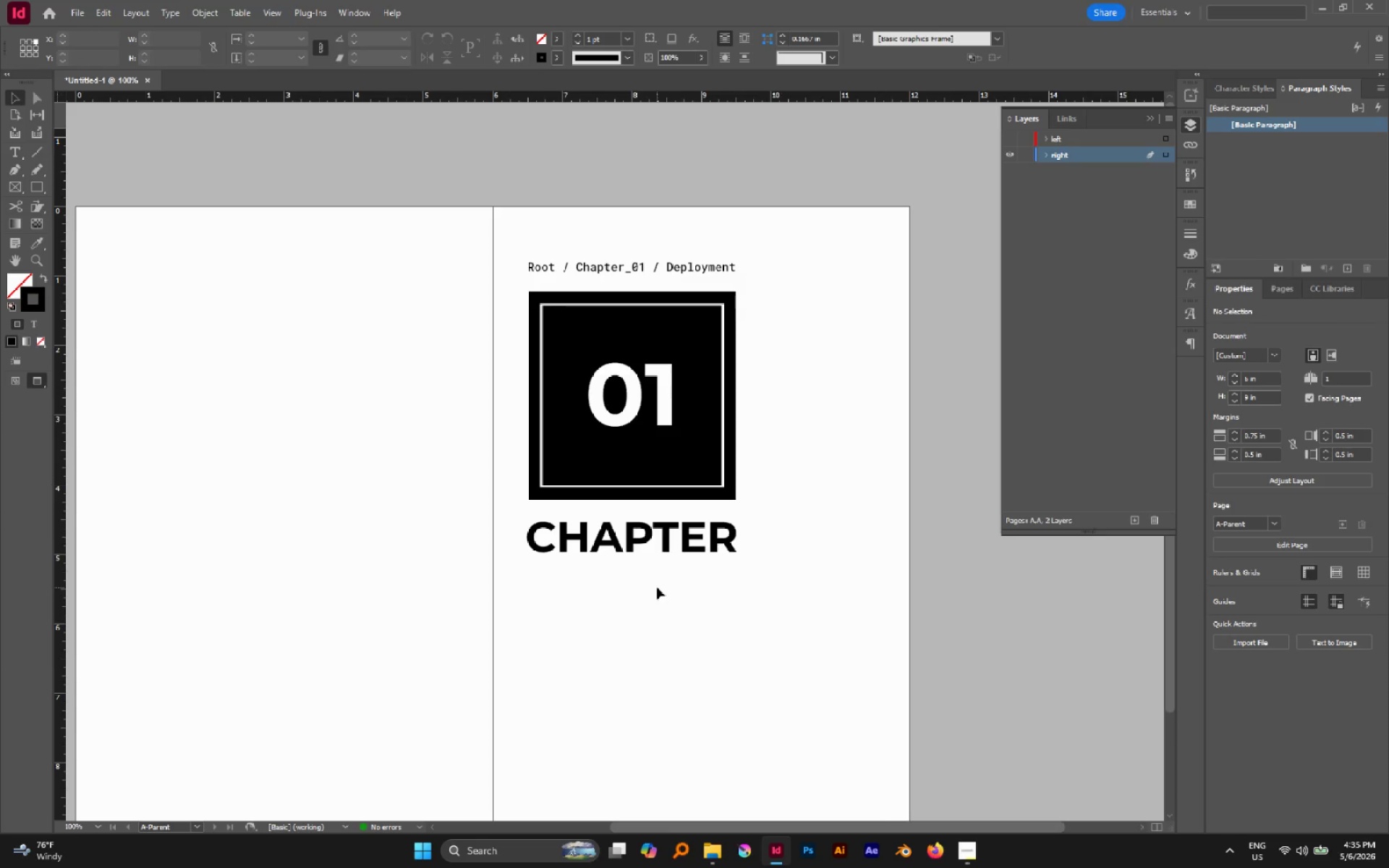 
wait(28.25)
 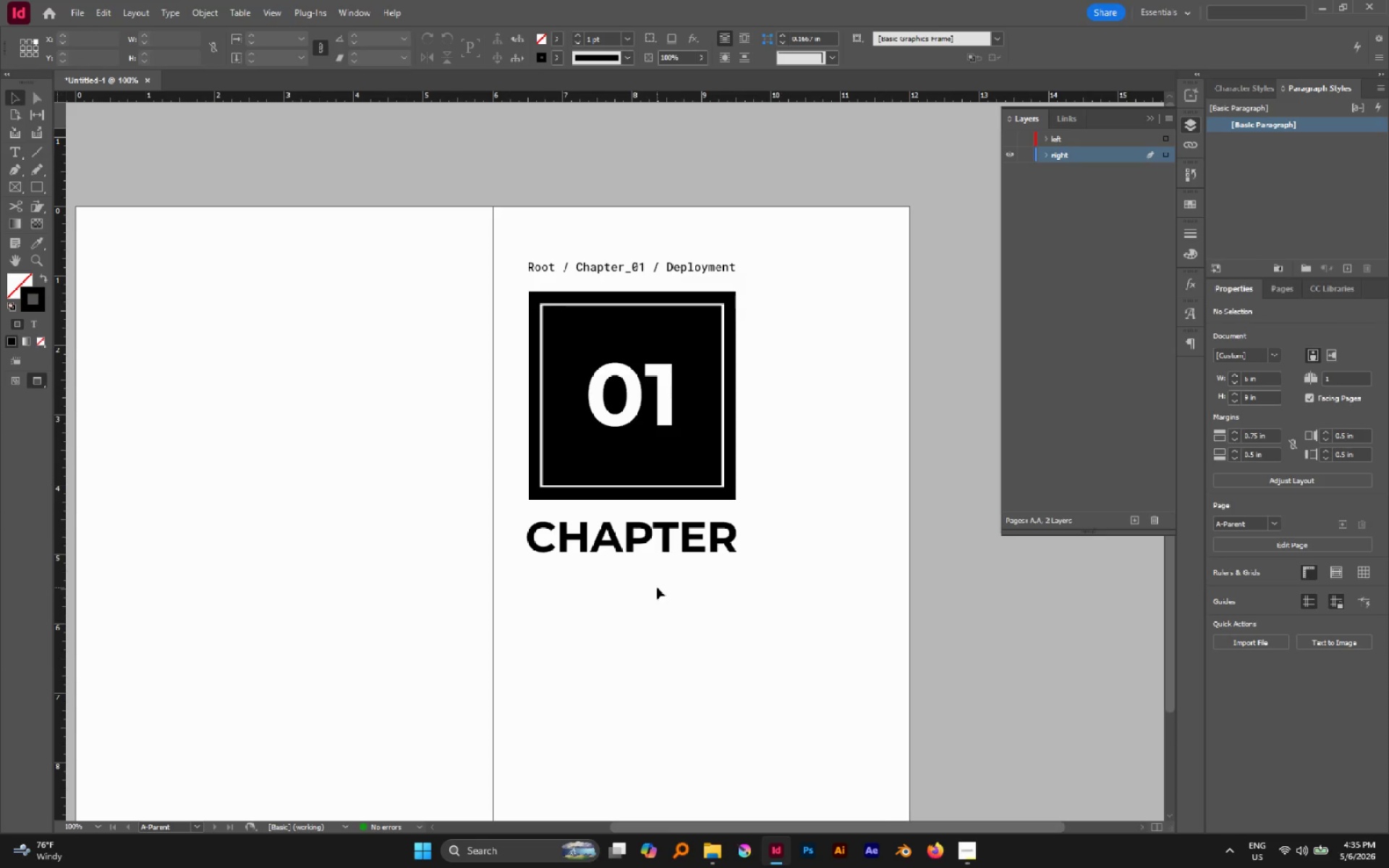 
left_click([620, 553])
 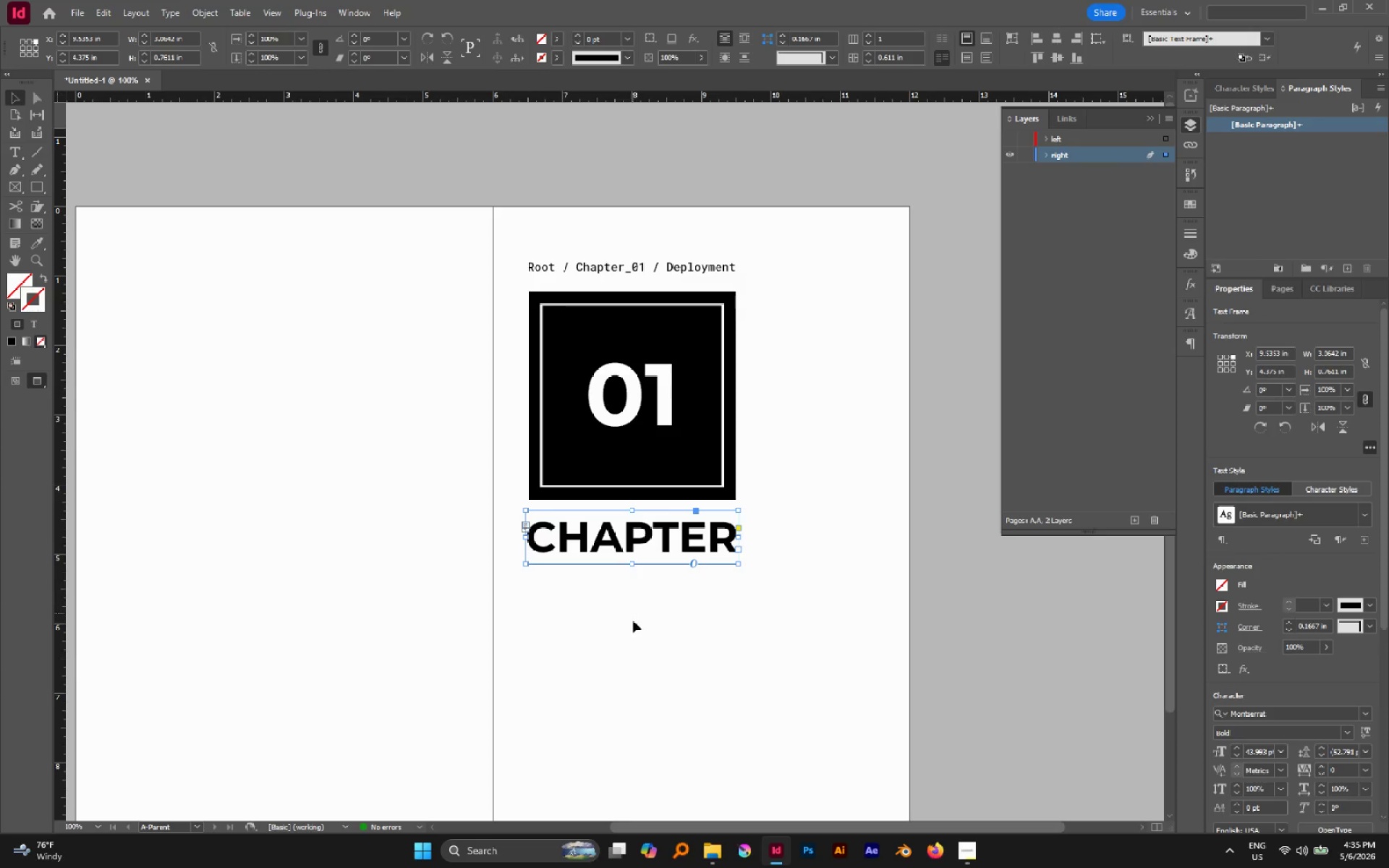 
key(W)
 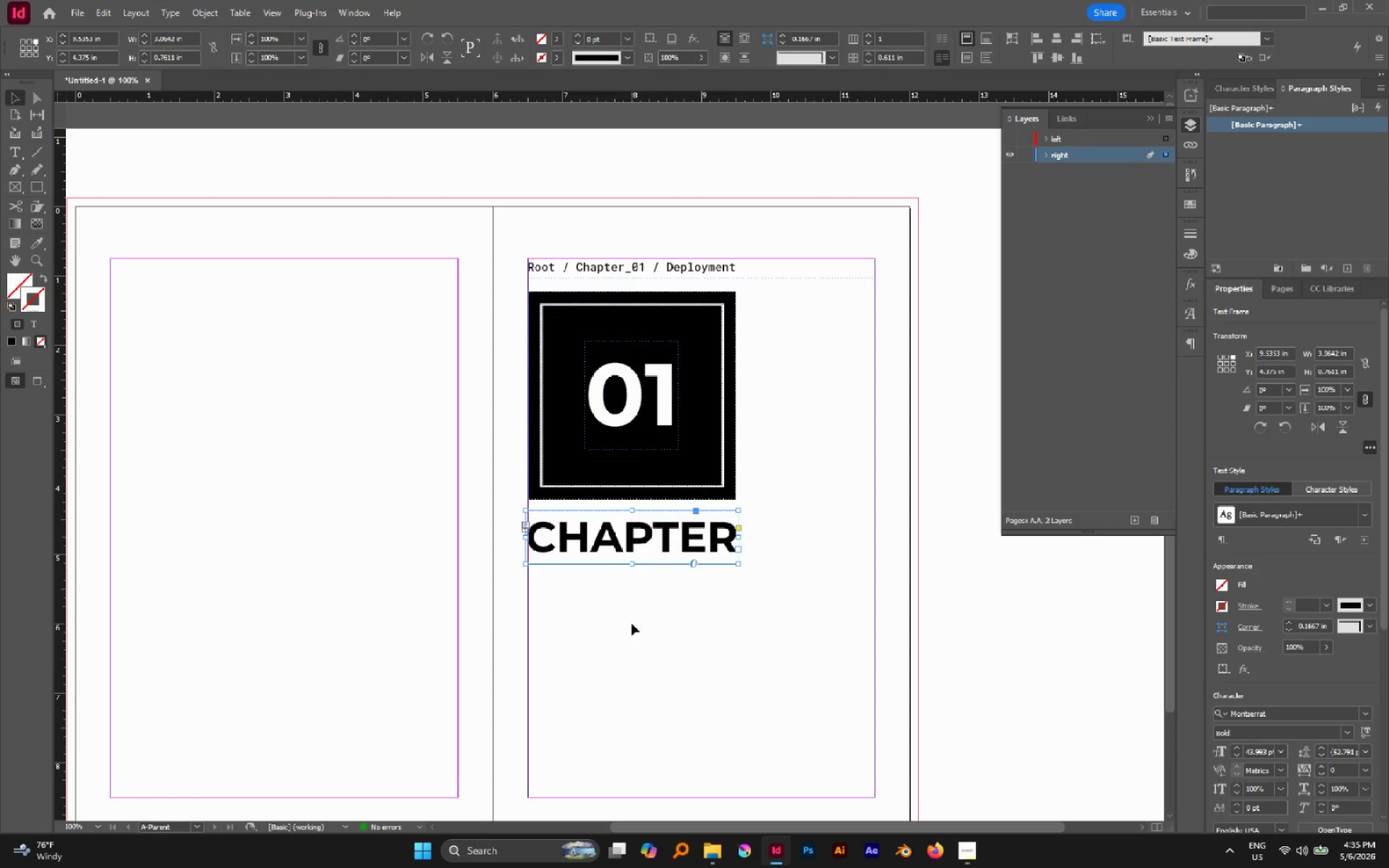 
left_click([632, 624])
 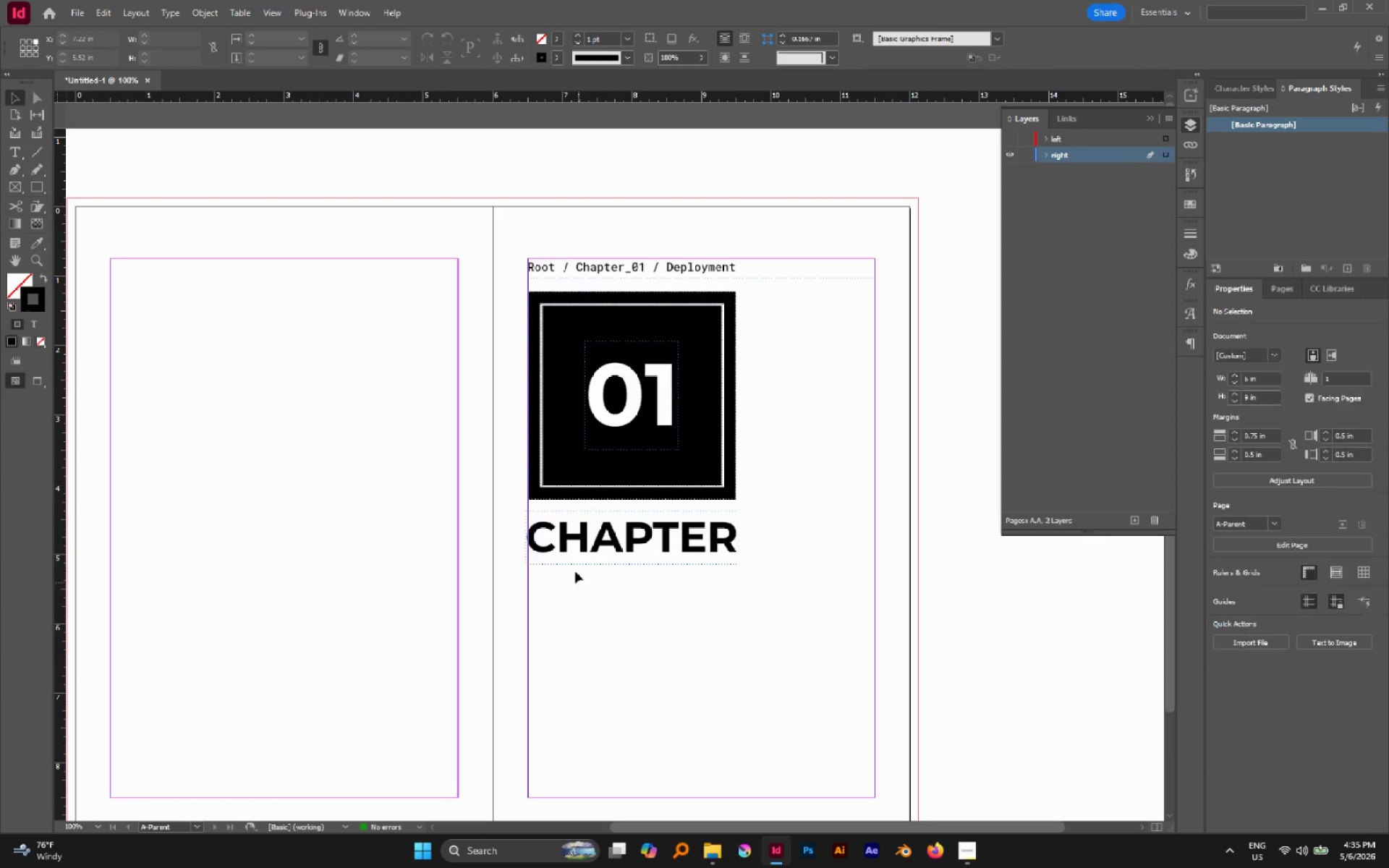 
hold_key(key=AltLeft, duration=1.59)
scroll: coordinate [372, 510], scroll_direction: up, amount: 13.0
 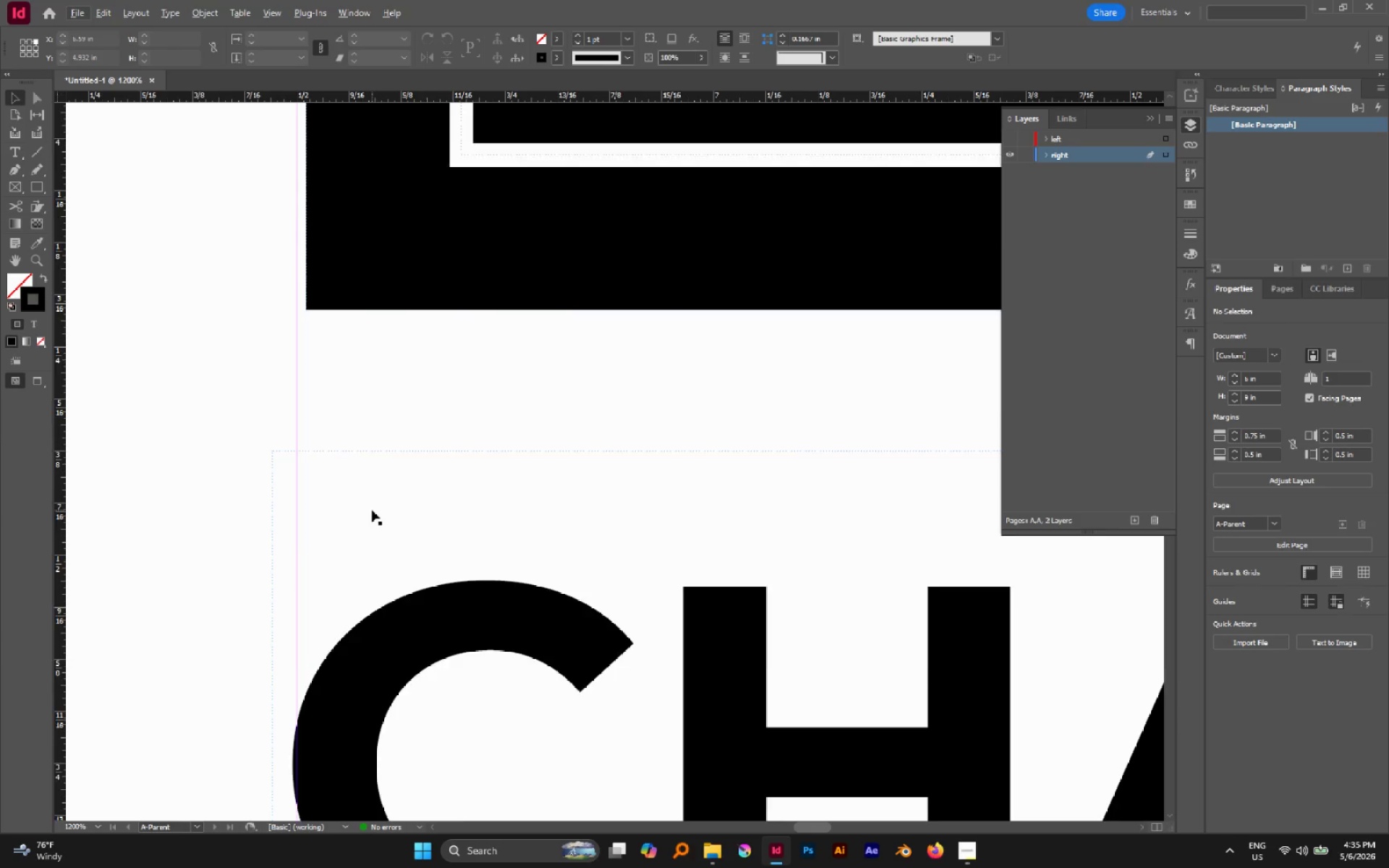 
scroll: coordinate [372, 510], scroll_direction: down, amount: 3.0
 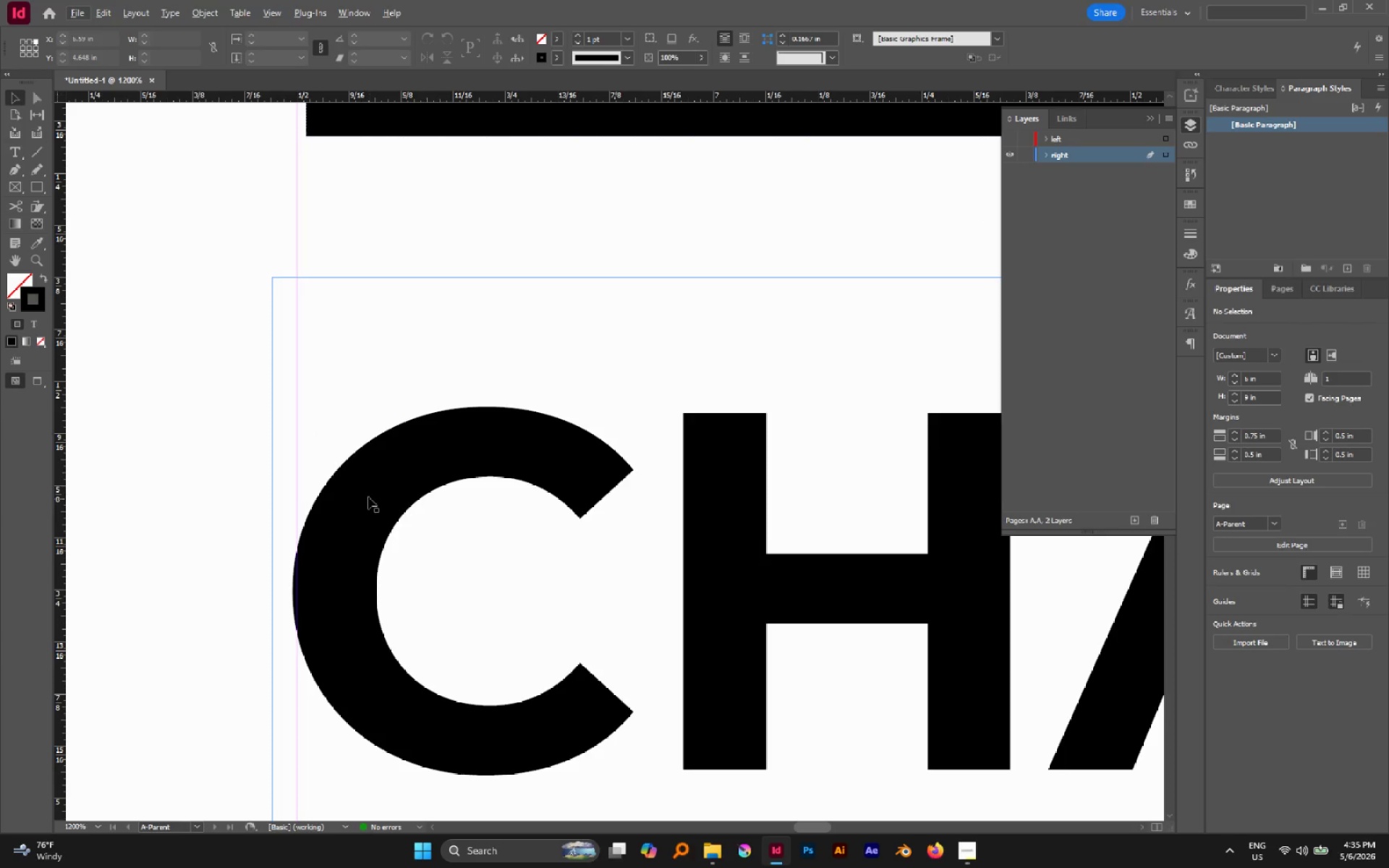 
hold_key(key=AltLeft, duration=0.36)
scroll: coordinate [365, 492], scroll_direction: down, amount: 2.0
 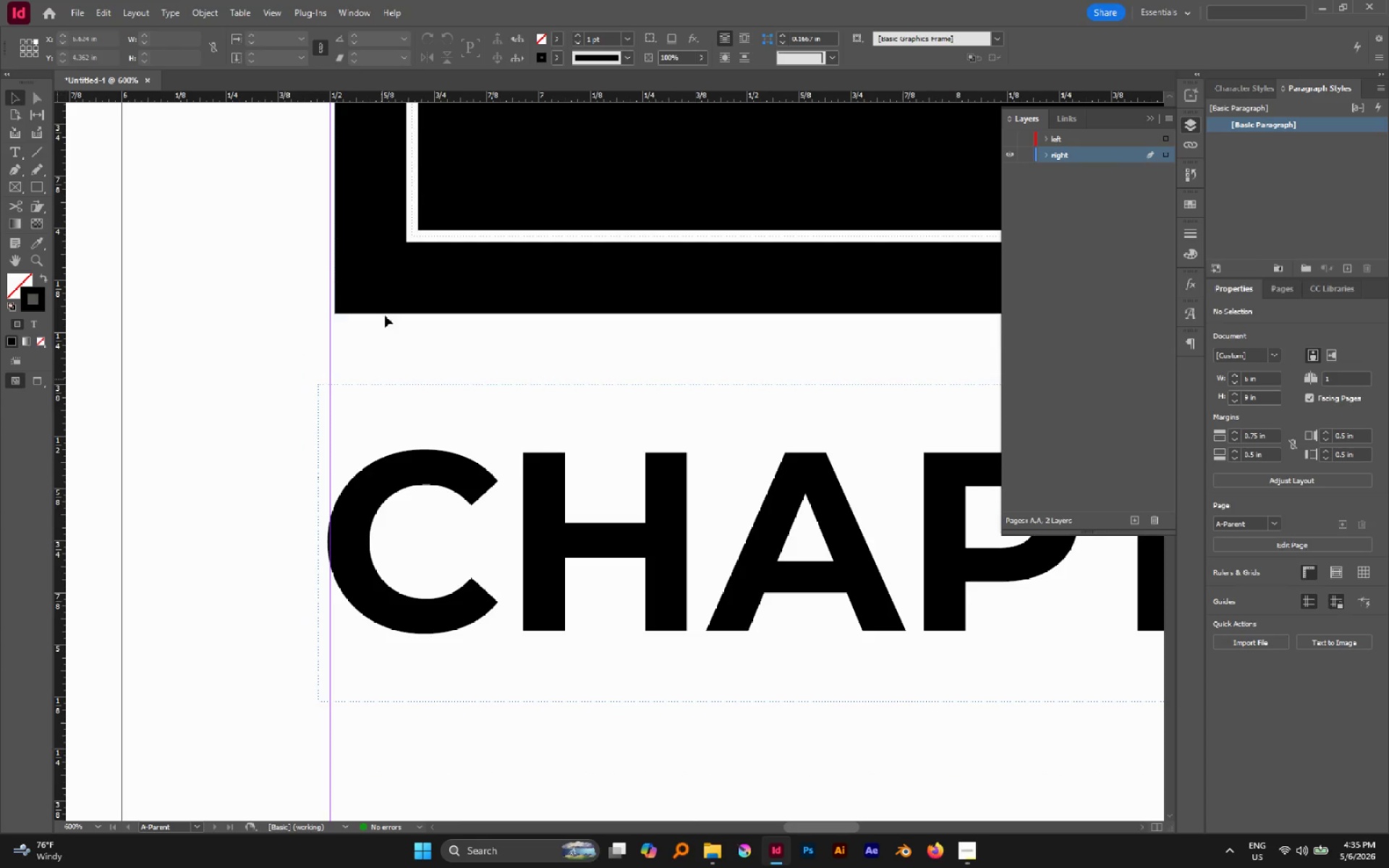 
left_click([393, 270])
 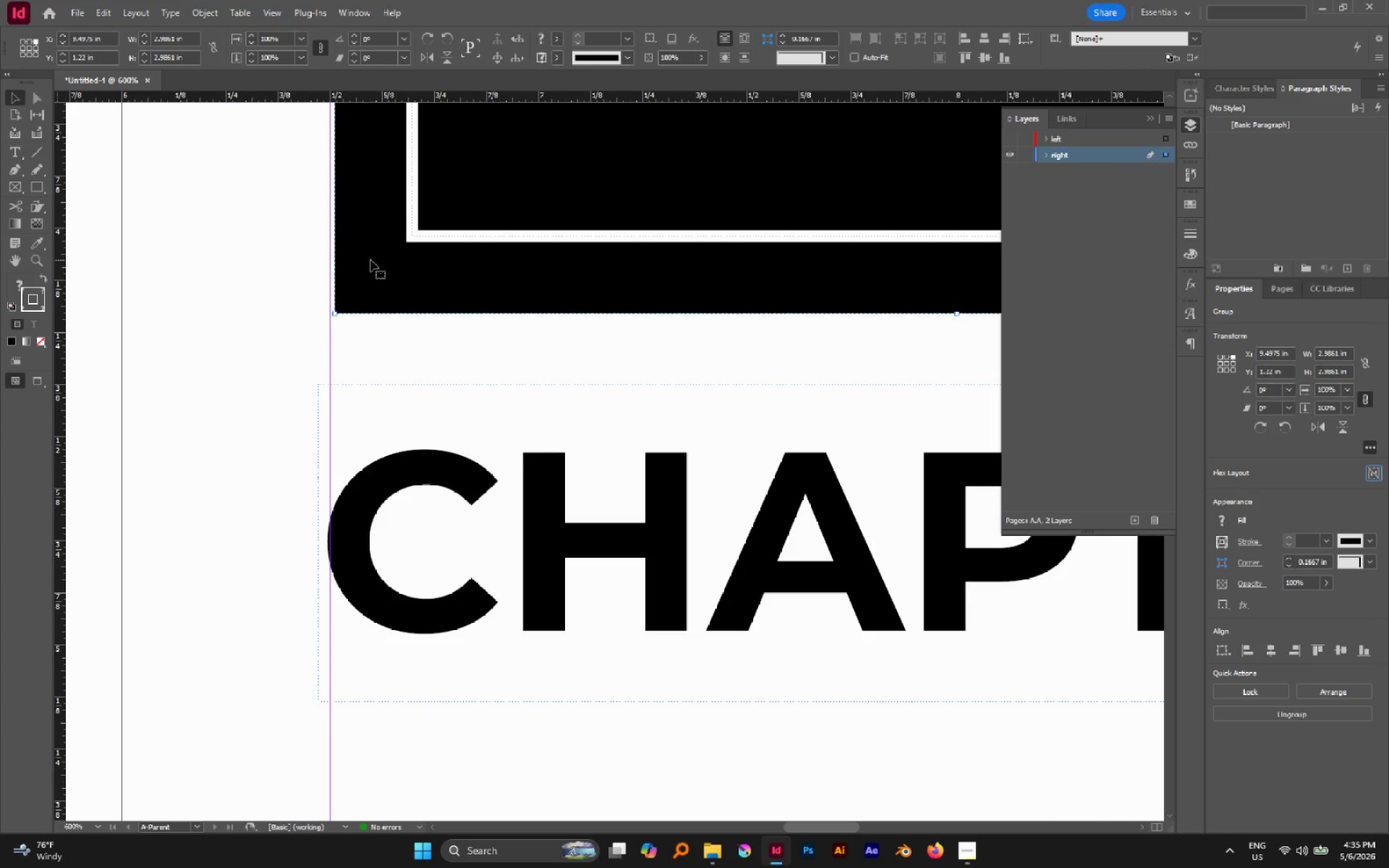 
left_click_drag(start_coordinate=[370, 260], to_coordinate=[366, 260])
 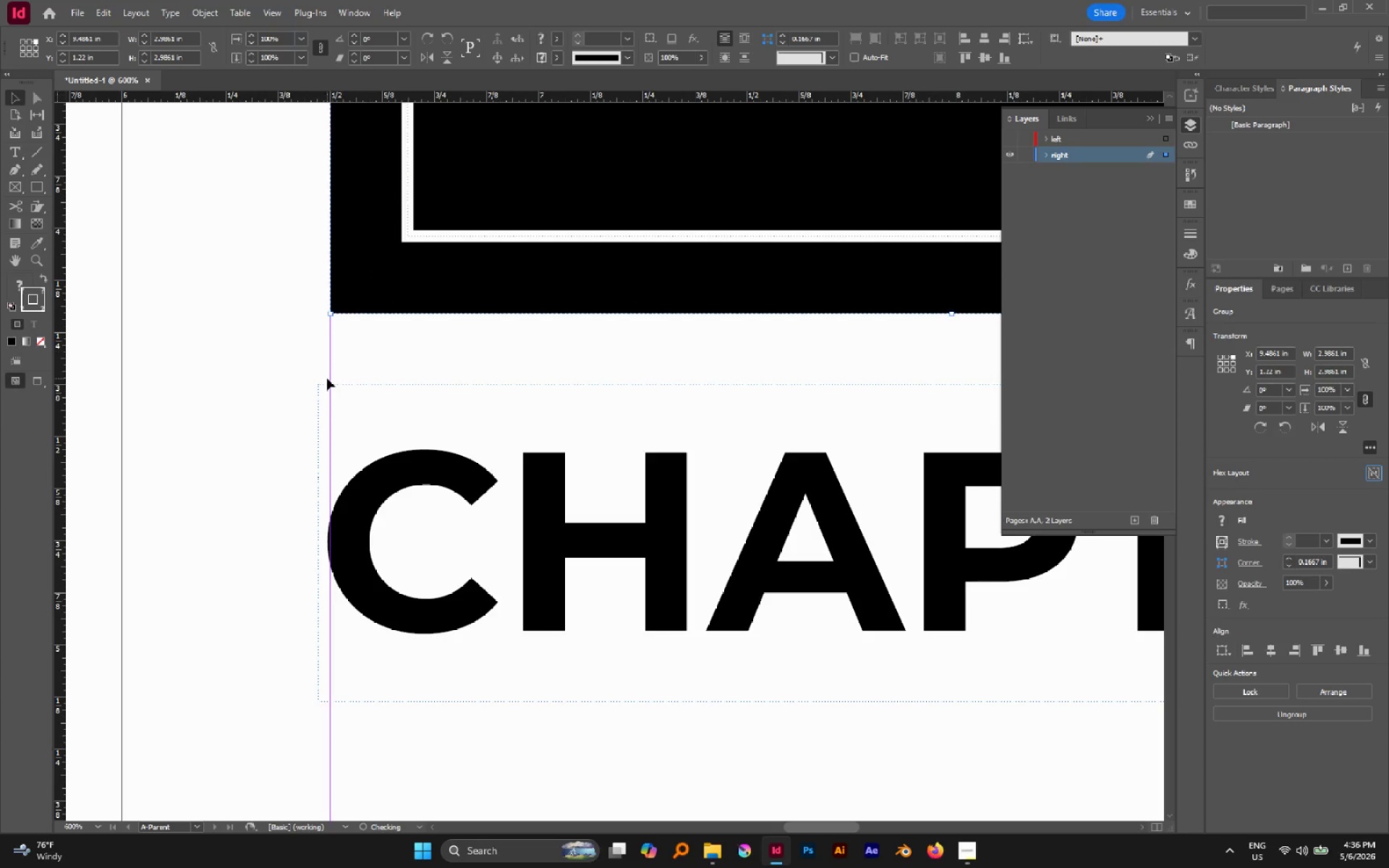 
hold_key(key=AltLeft, duration=0.81)
scroll: coordinate [327, 378], scroll_direction: down, amount: 4.0
 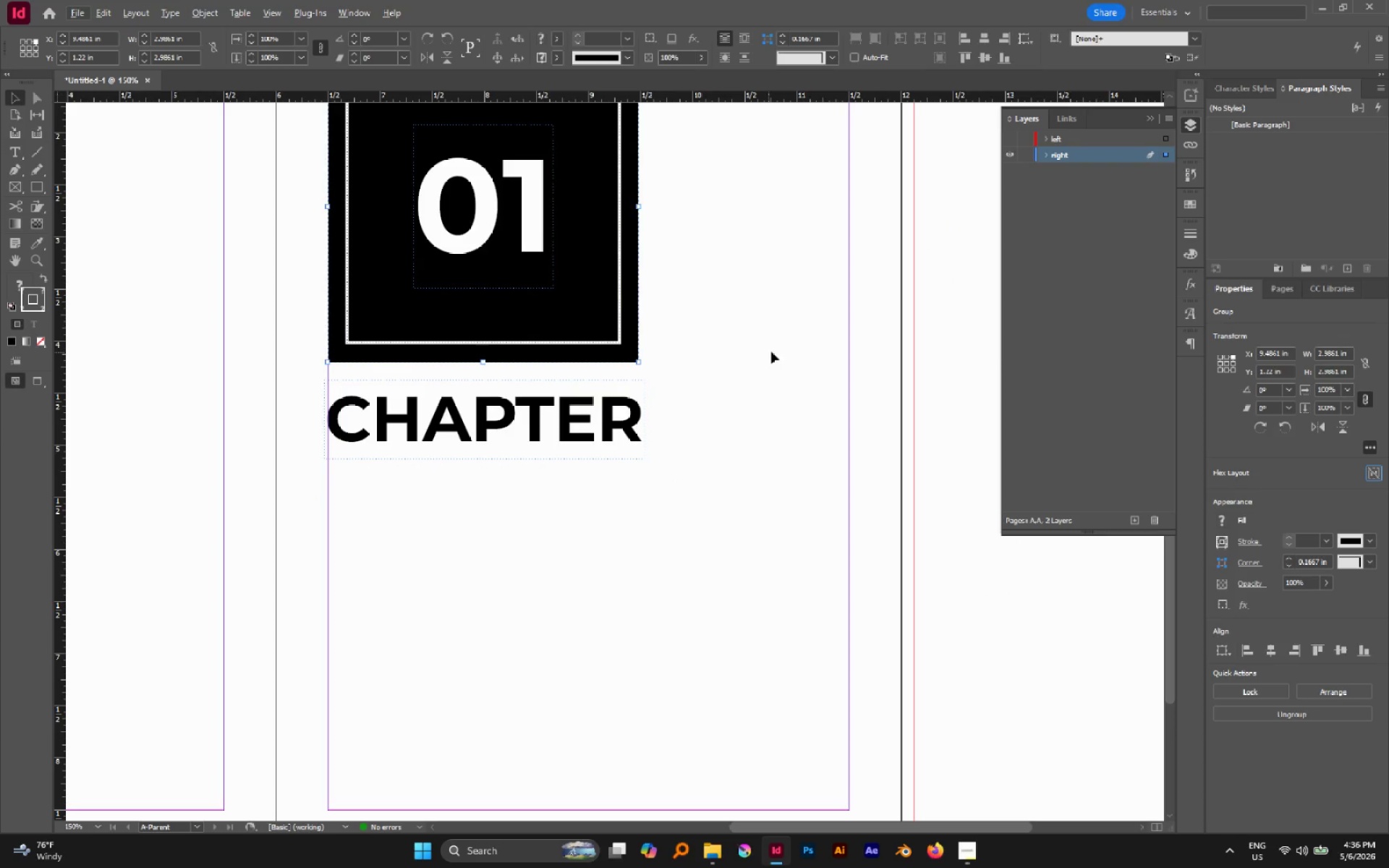 
left_click([771, 352])
 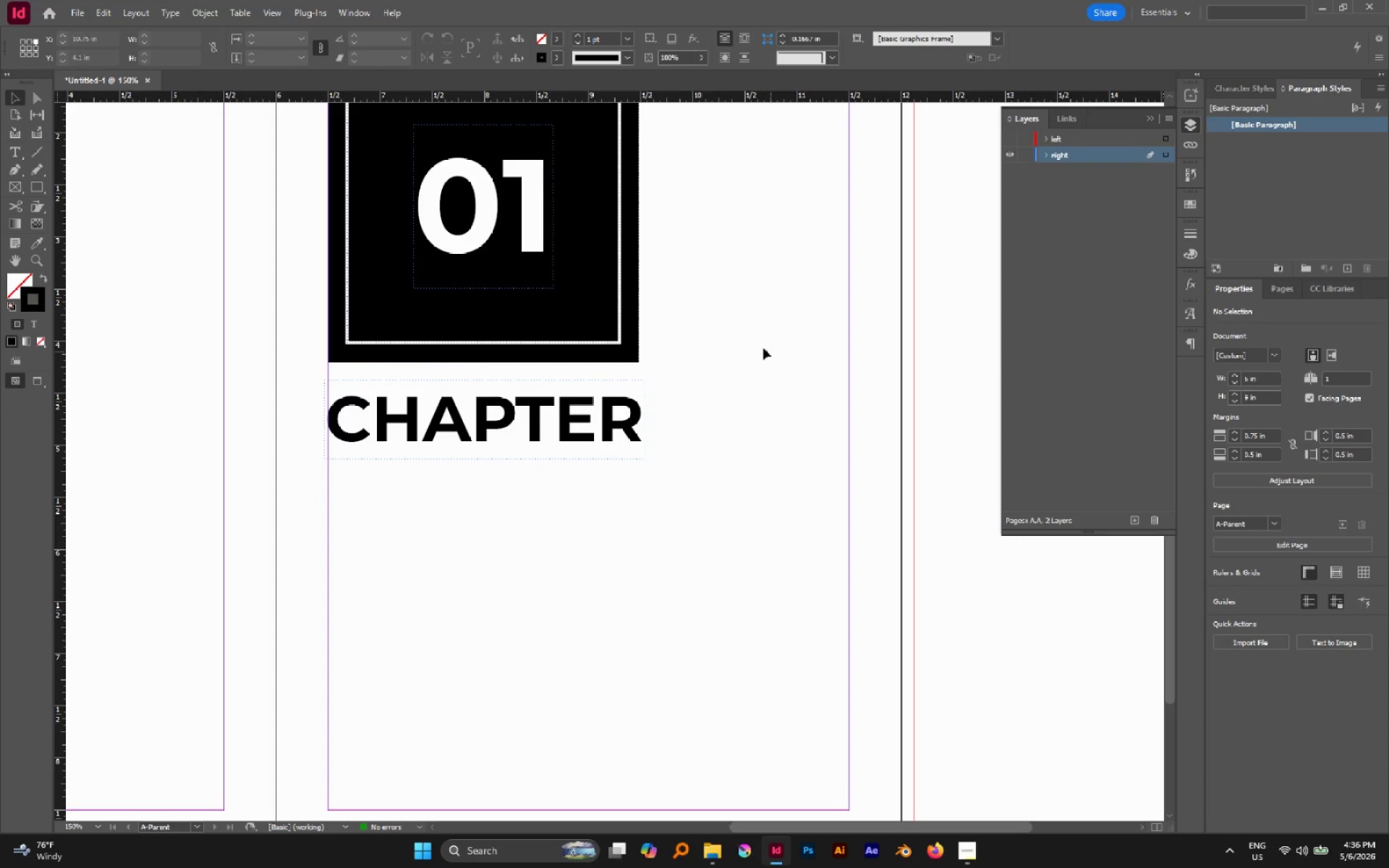 
hold_key(key=AltLeft, duration=0.39)
 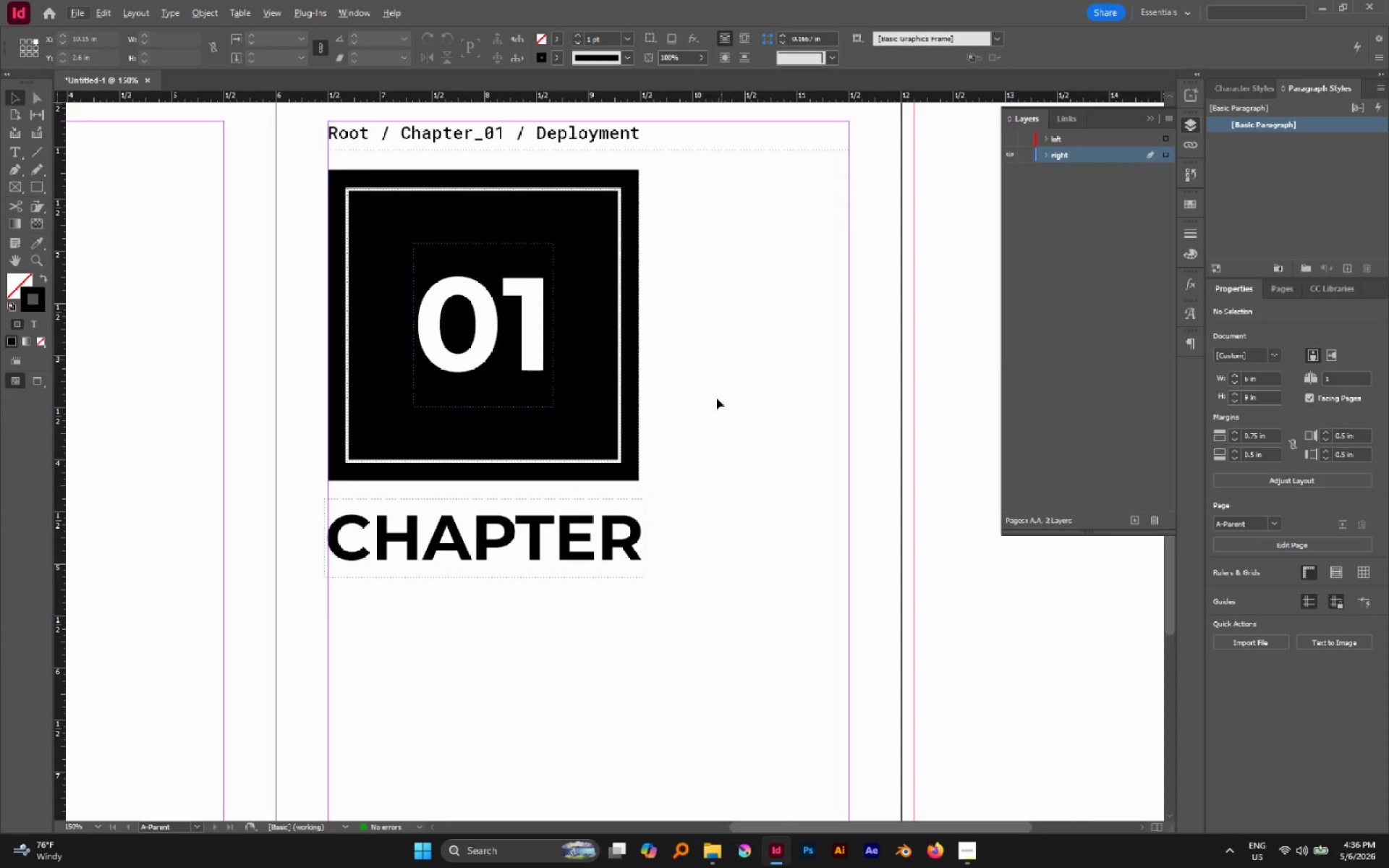 
scroll: coordinate [743, 329], scroll_direction: up, amount: 2.0
 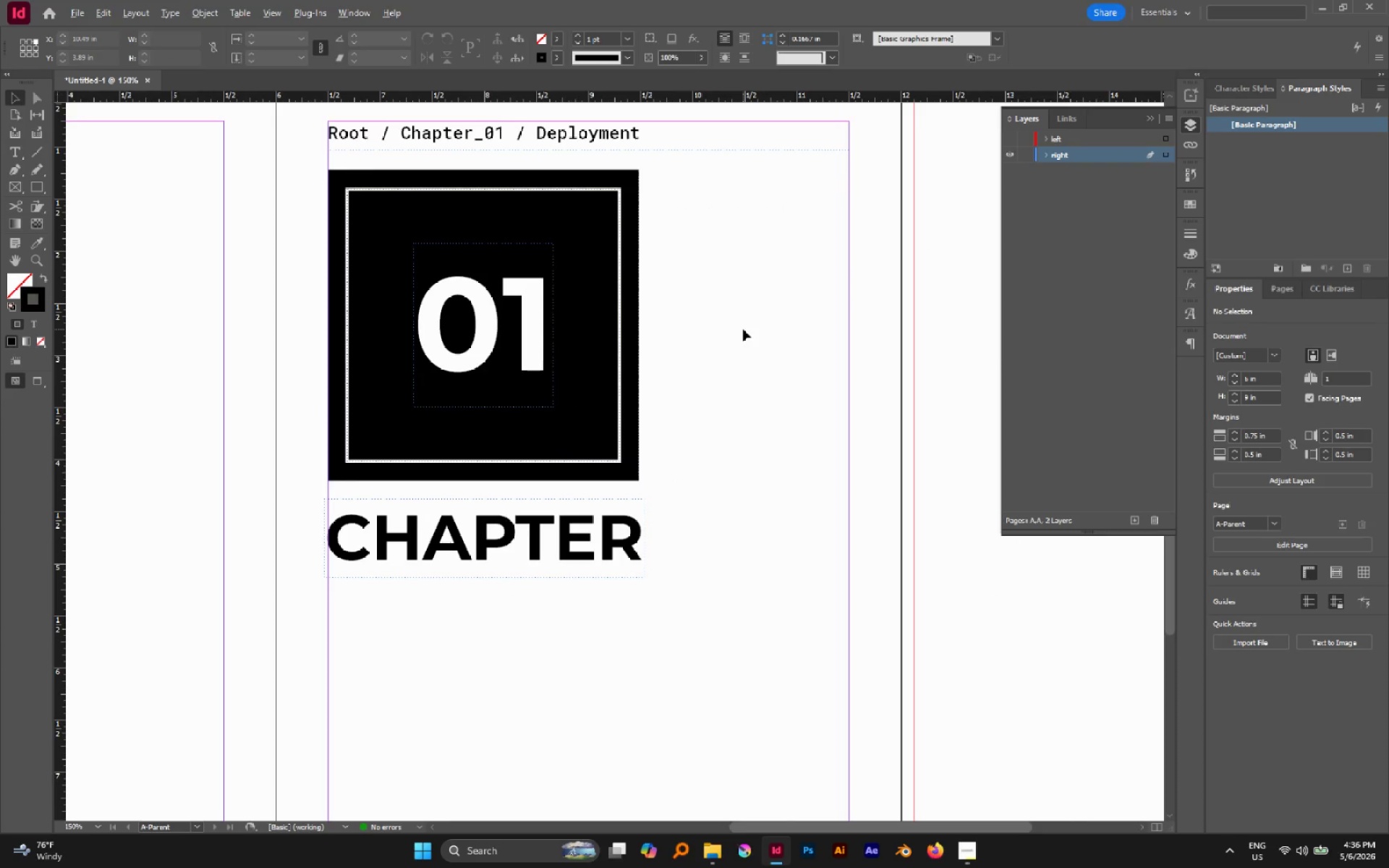 
left_click([611, 541])
 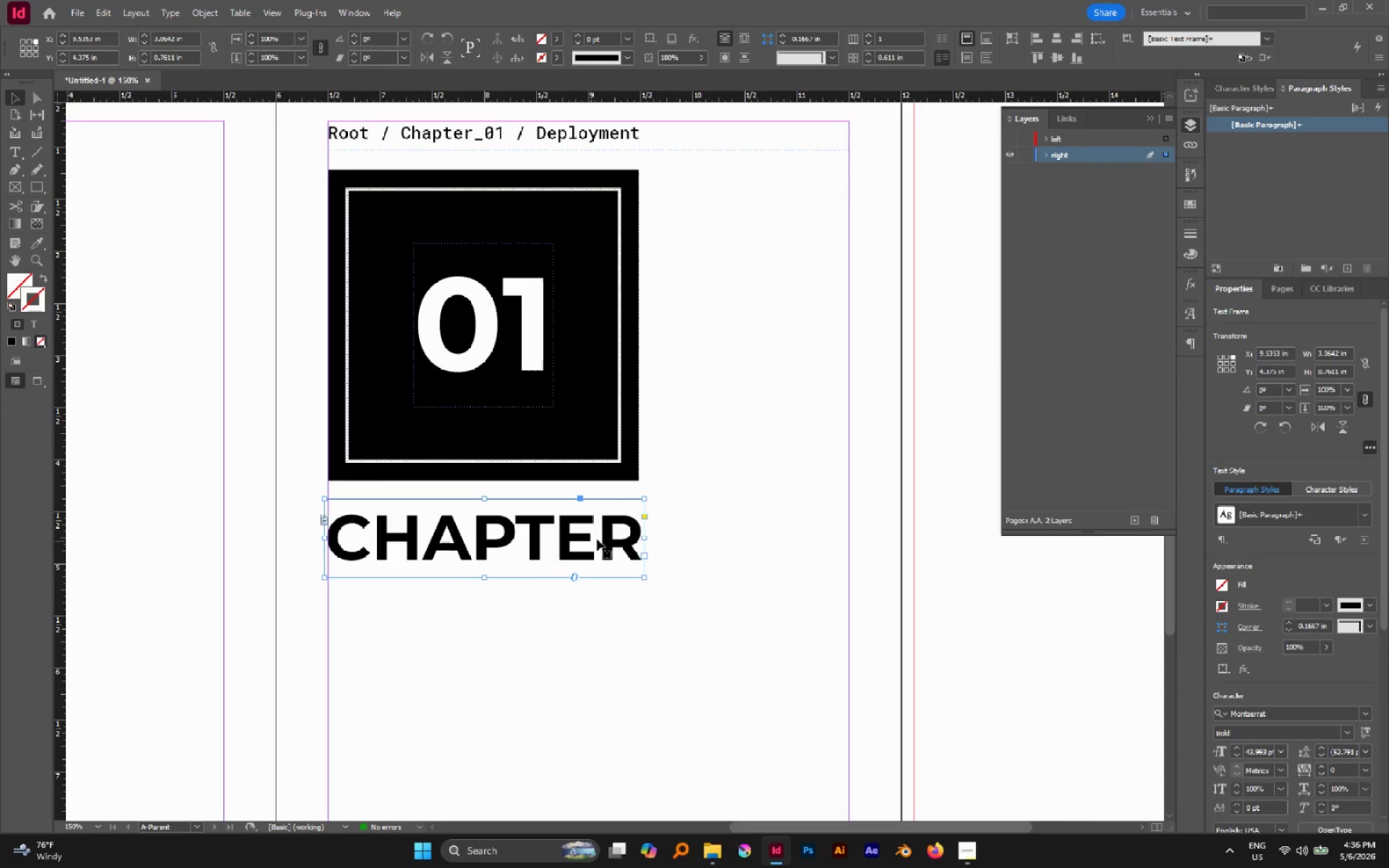 
left_click_drag(start_coordinate=[606, 535], to_coordinate=[606, 493])
 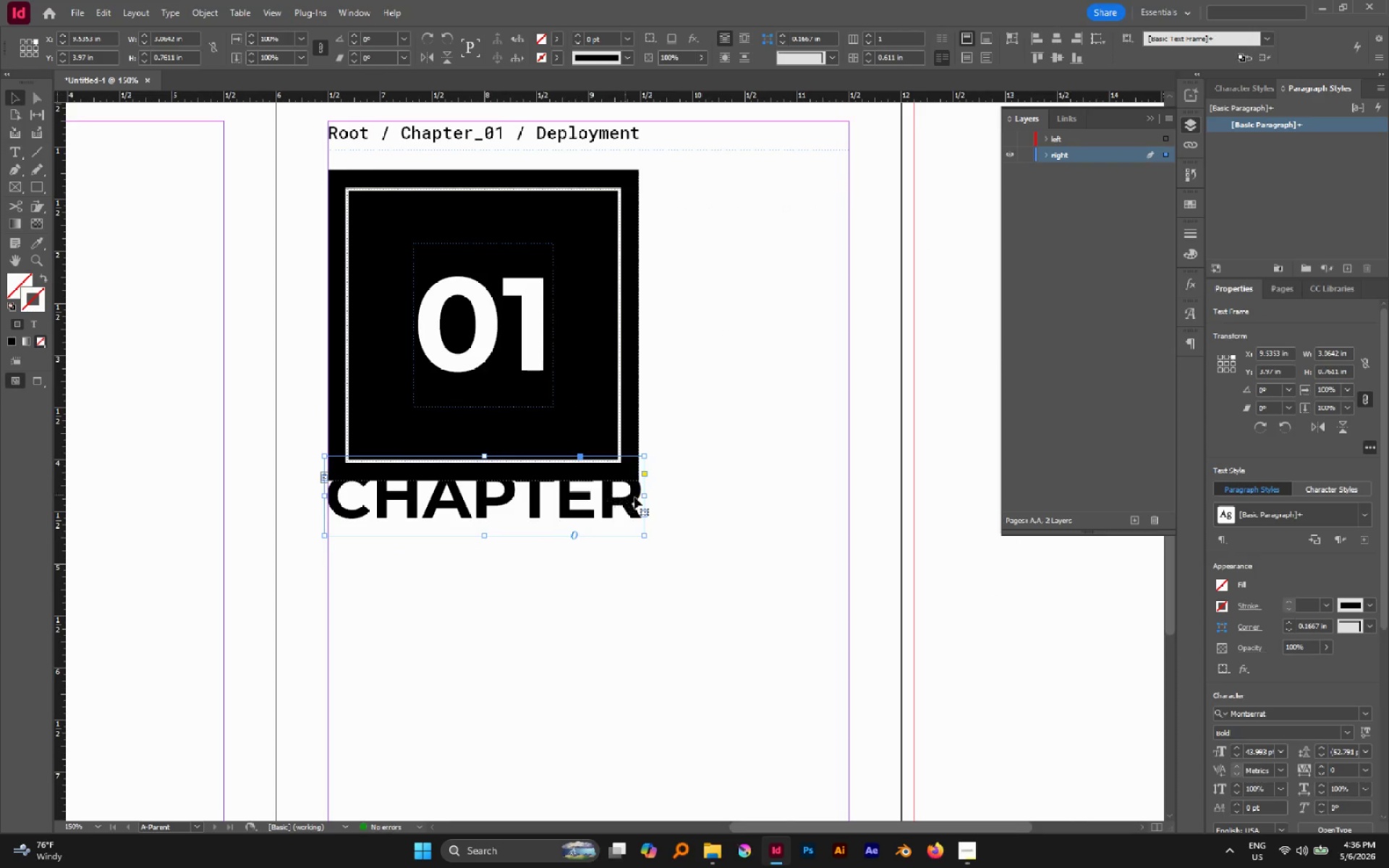 
hold_key(key=ShiftLeft, duration=0.61)
 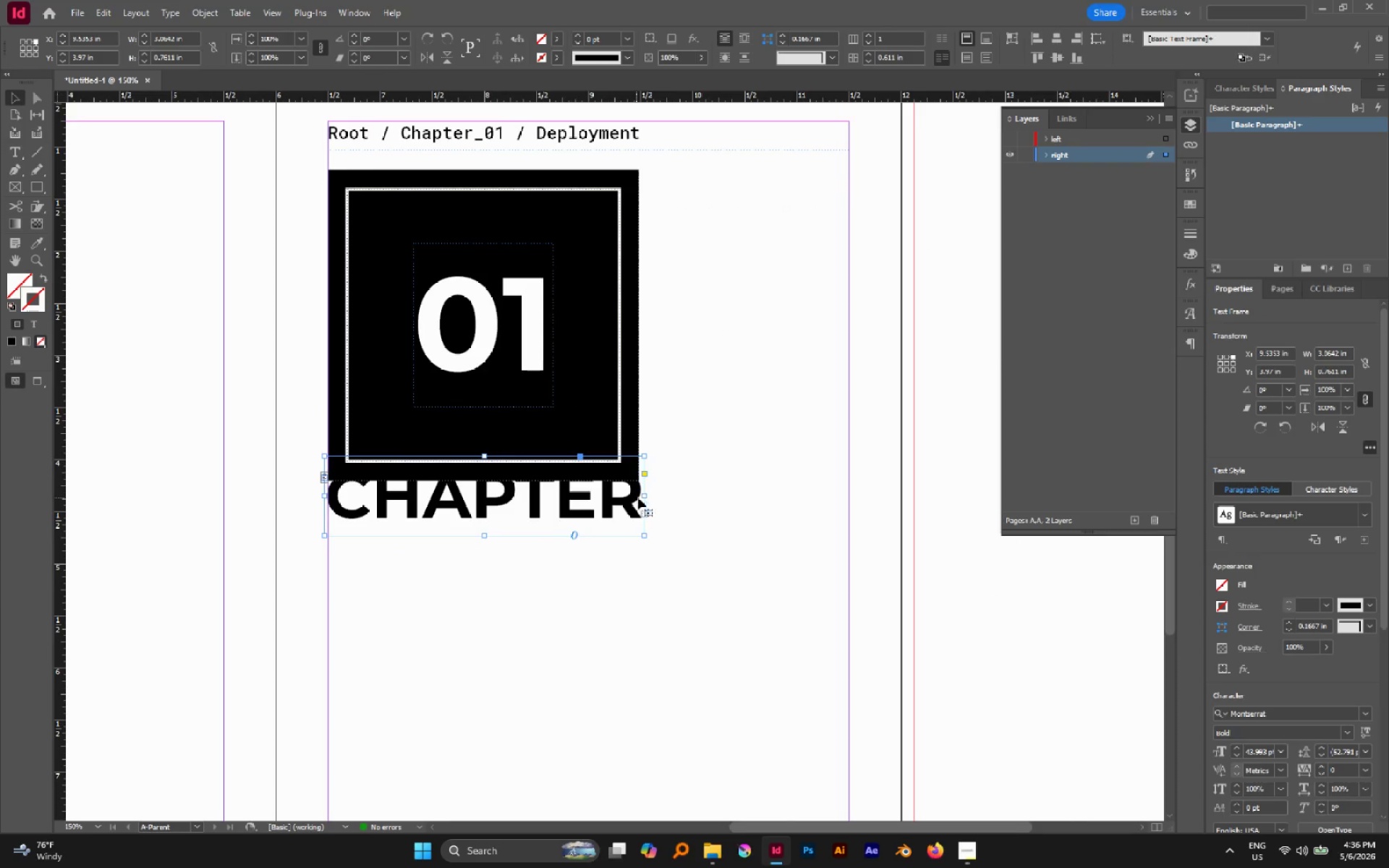 
hold_key(key=AltLeft, duration=0.69)
scroll: coordinate [640, 495], scroll_direction: up, amount: 4.0
 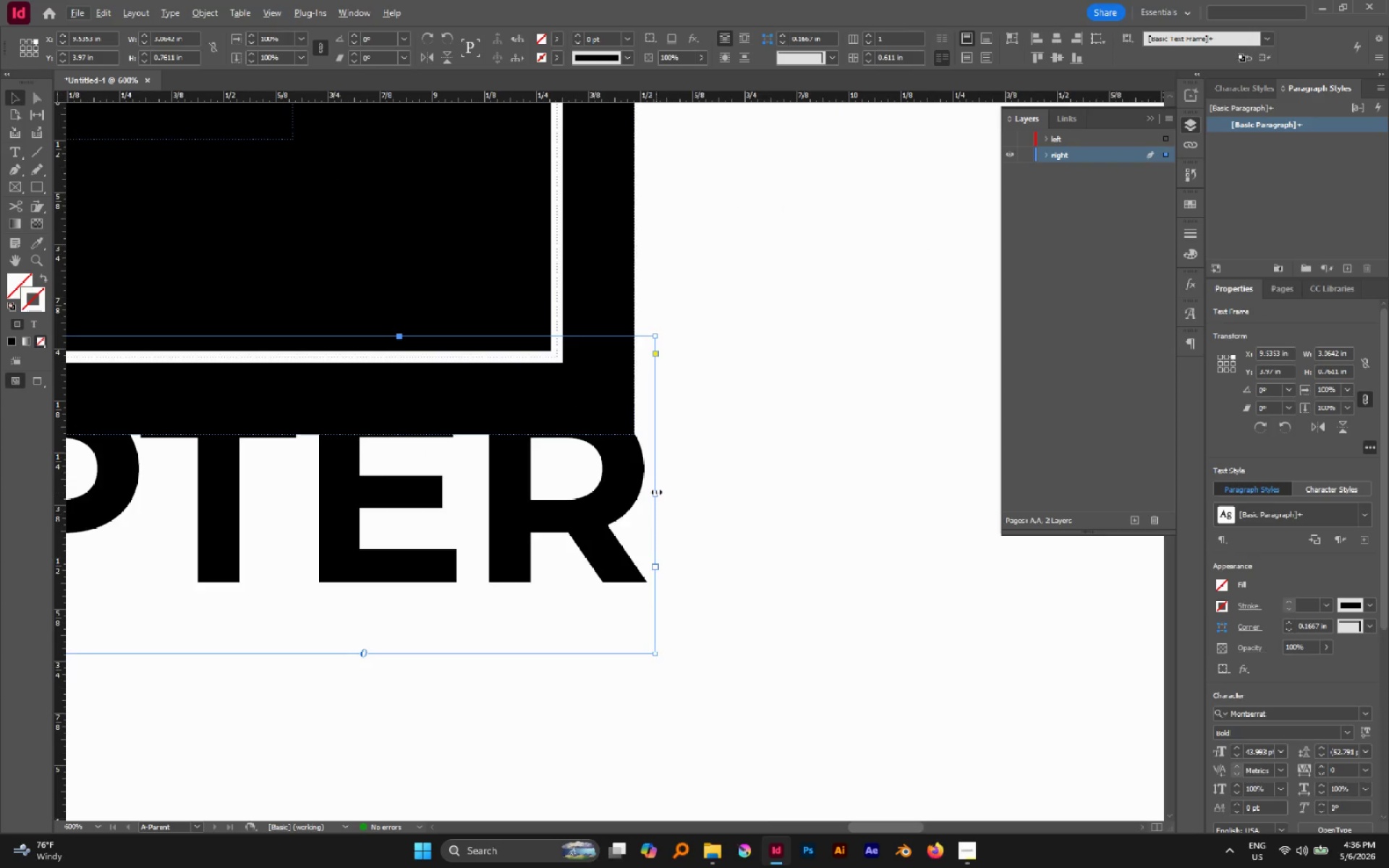 
hold_key(key=ControlLeft, duration=2.34)
hold_key(key=ShiftLeft, duration=2.27)
left_click_drag(start_coordinate=[657, 495], to_coordinate=[650, 496])
 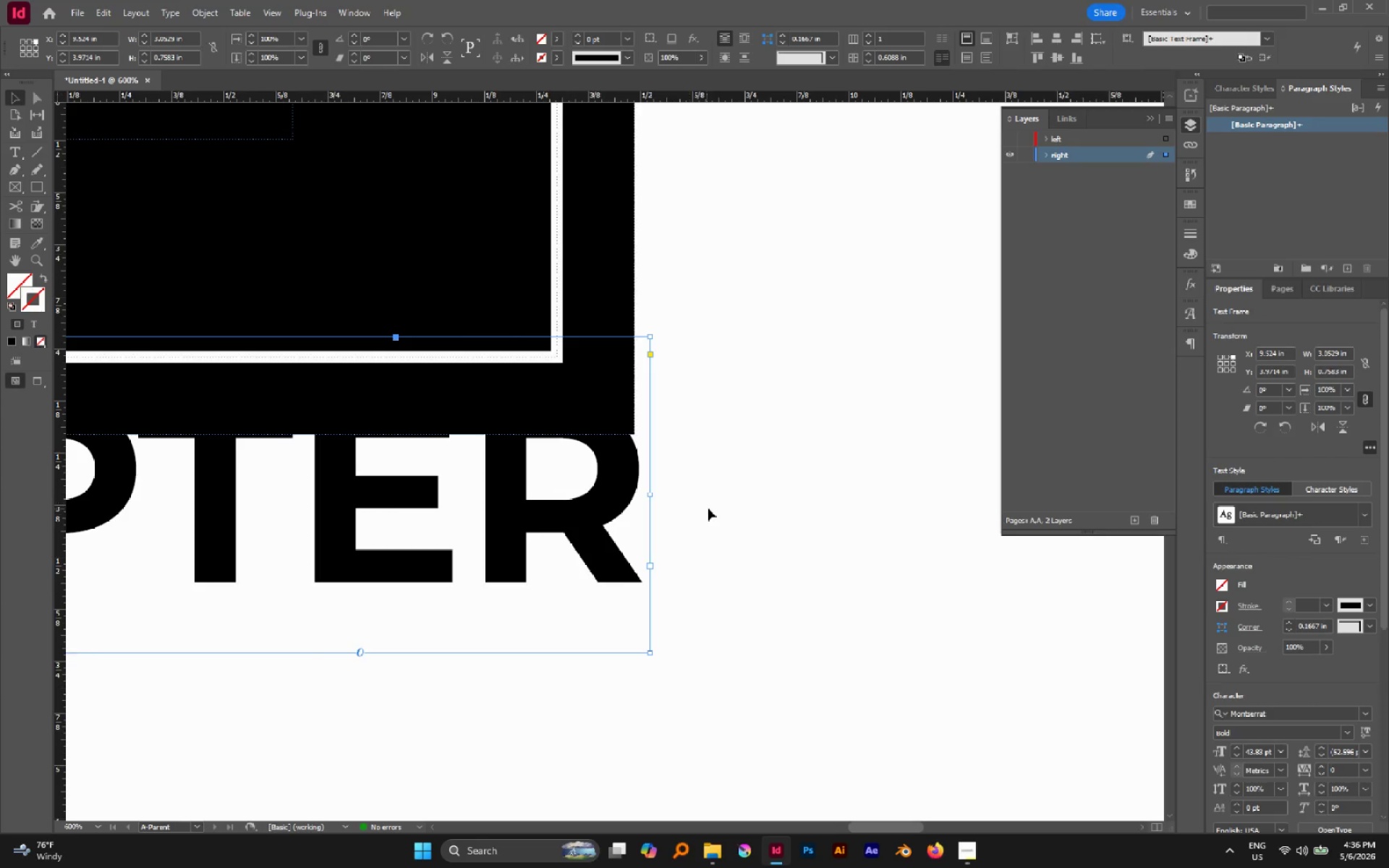 
hold_key(key=AltLeft, duration=0.34)
scroll: coordinate [708, 509], scroll_direction: down, amount: 2.0
 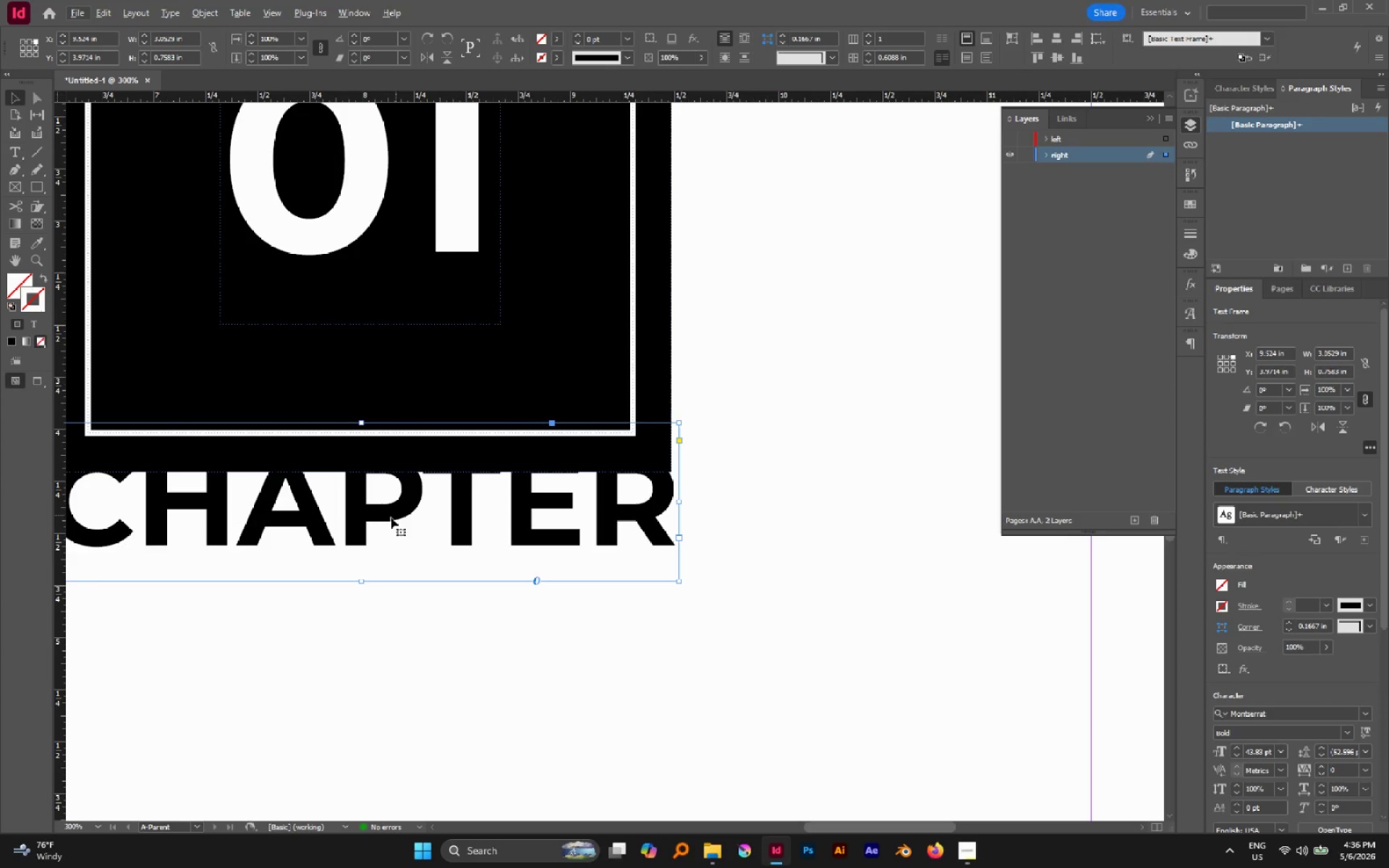 
hold_key(key=Space, duration=0.58)
 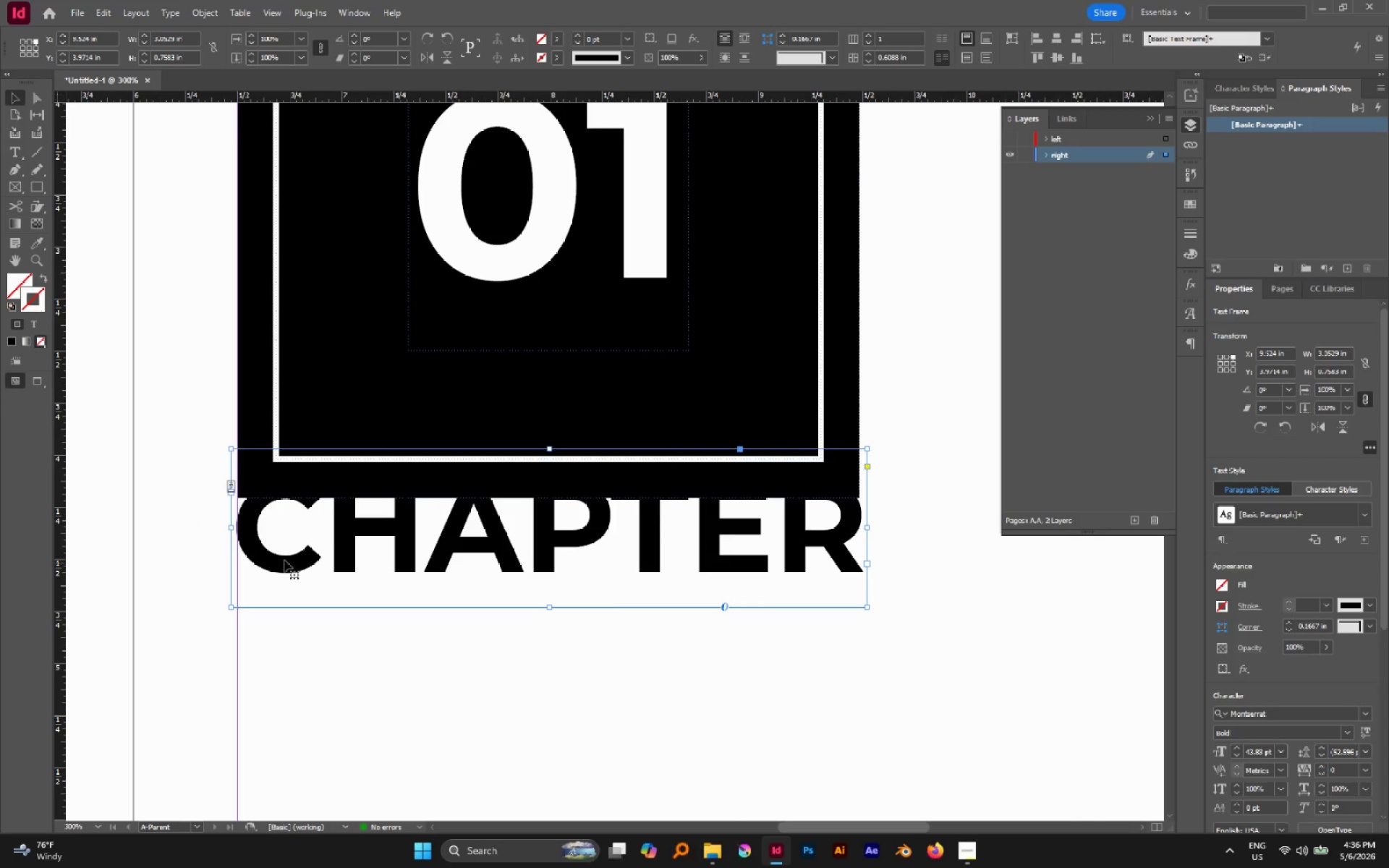 
left_click_drag(start_coordinate=[406, 517], to_coordinate=[595, 544])
 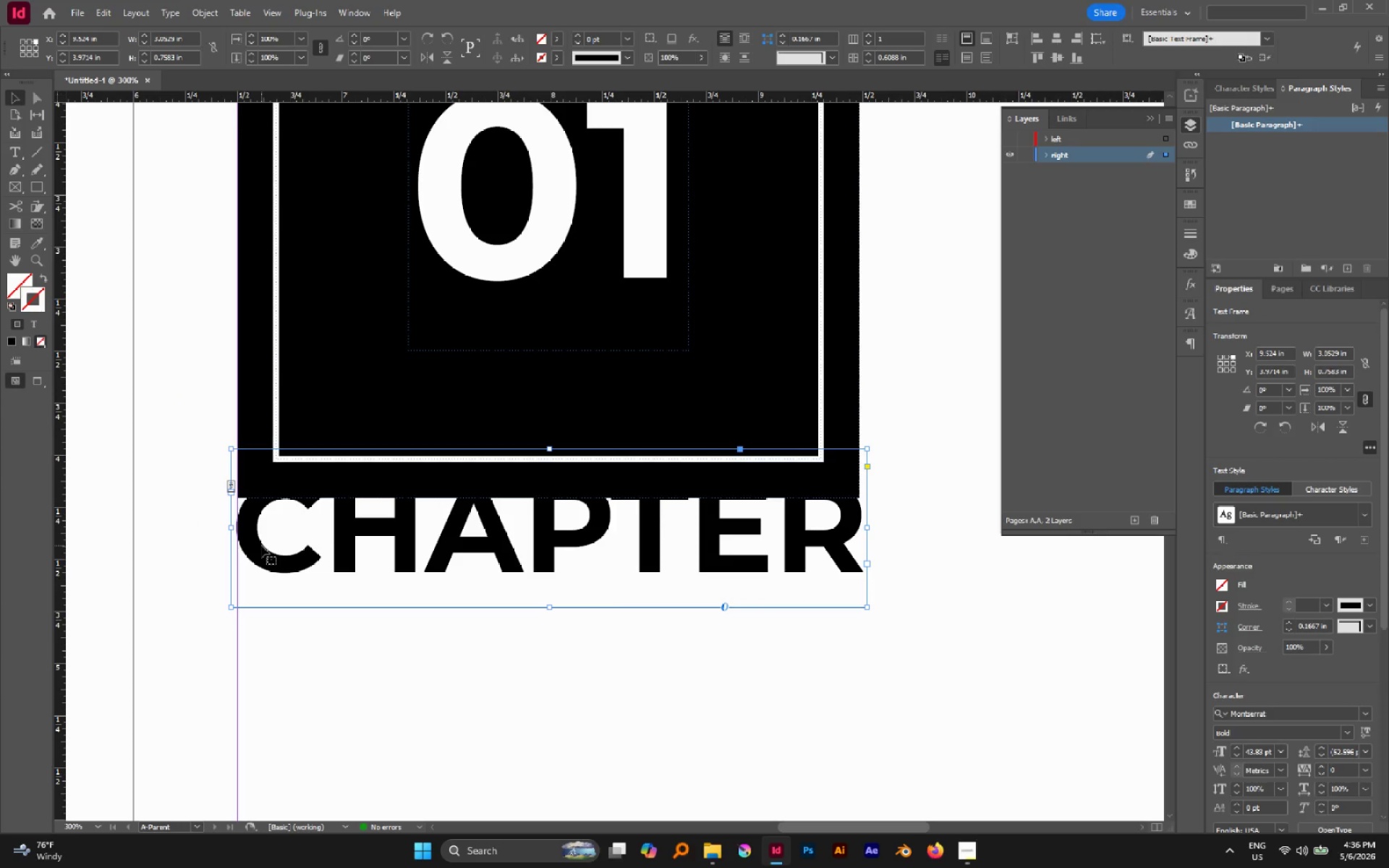 
left_click_drag(start_coordinate=[262, 548], to_coordinate=[264, 567])
 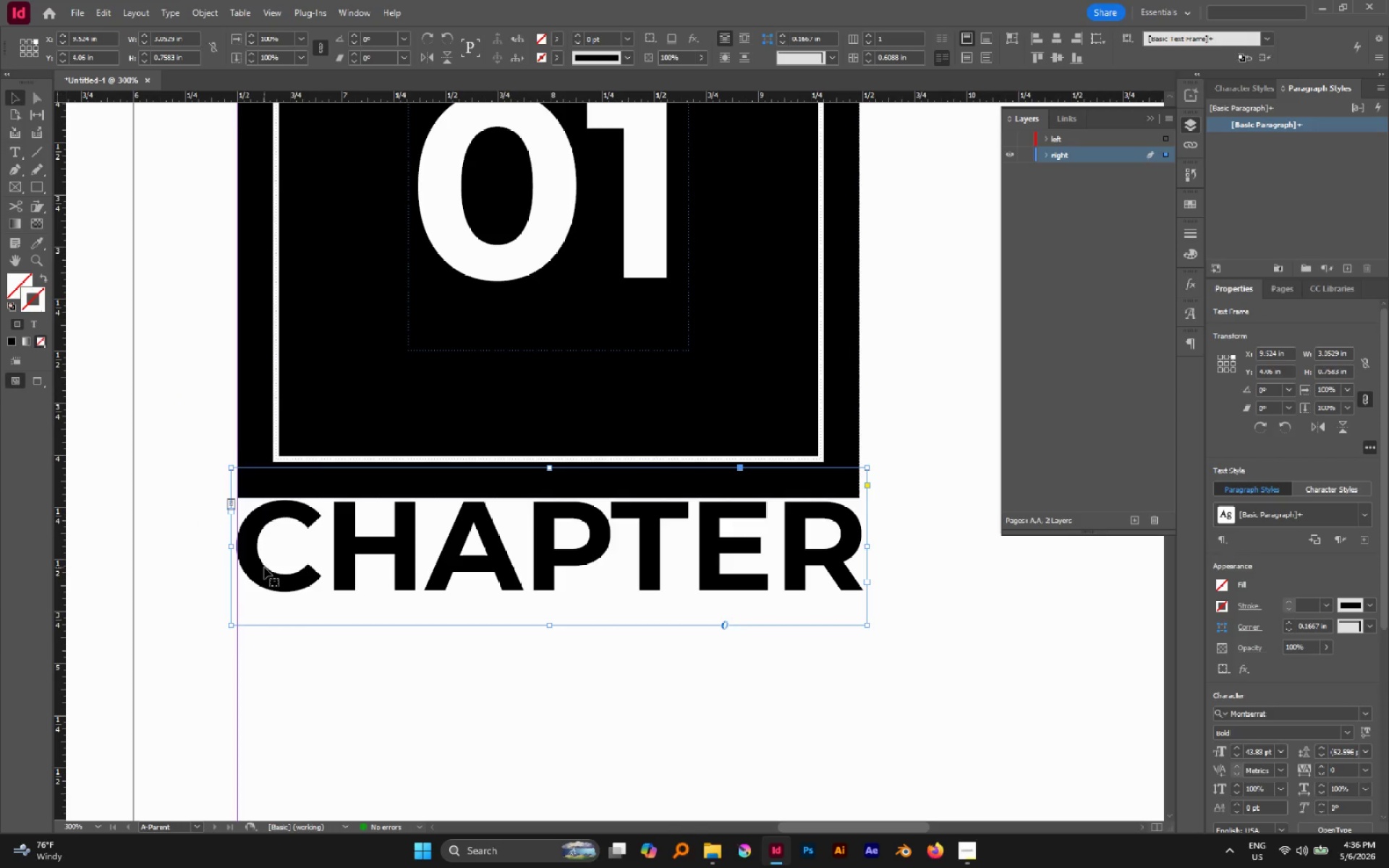 
hold_key(key=ShiftLeft, duration=0.7)
 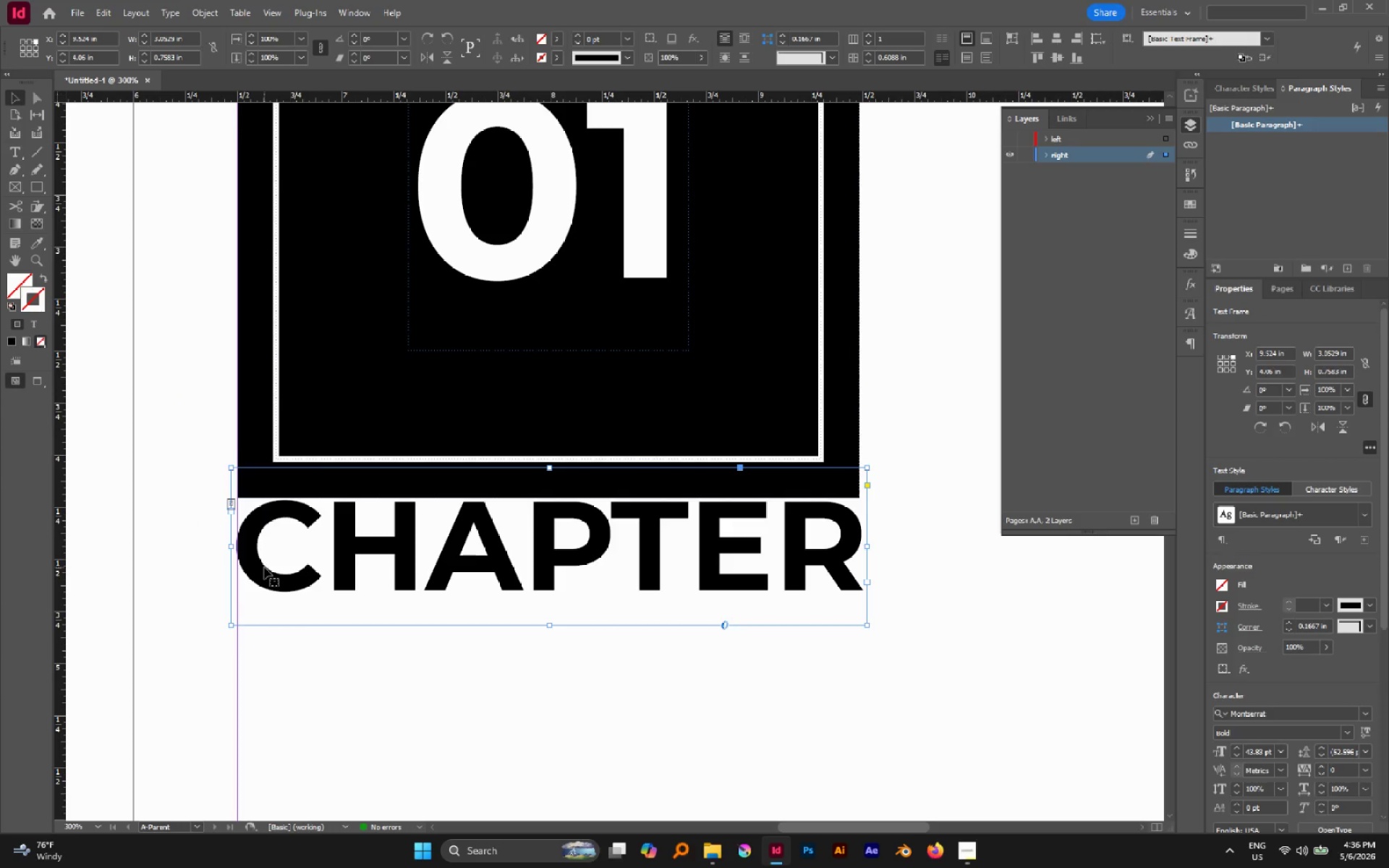 
left_click_drag(start_coordinate=[264, 567], to_coordinate=[266, 573])
 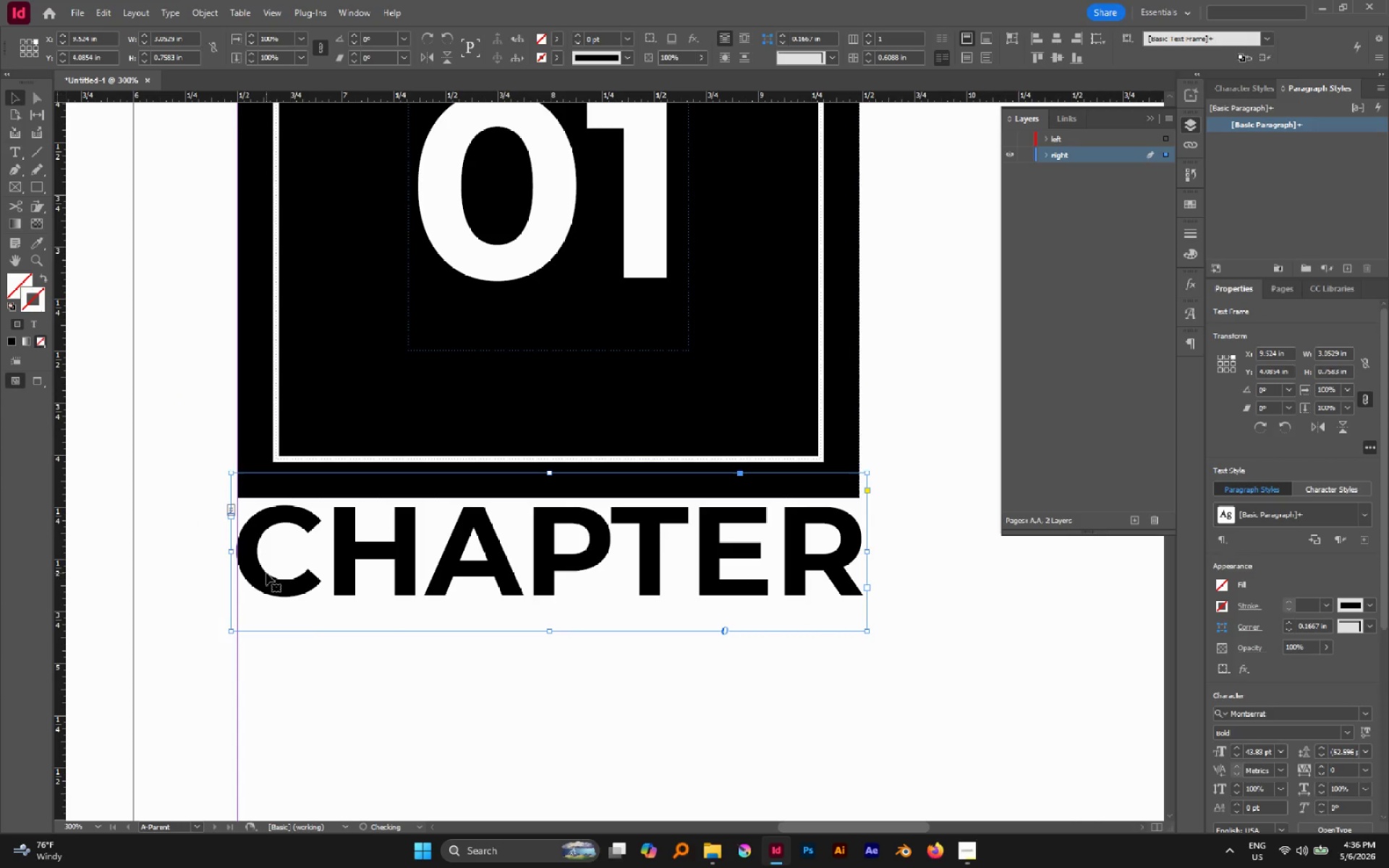 
hold_key(key=ShiftLeft, duration=1.39)
 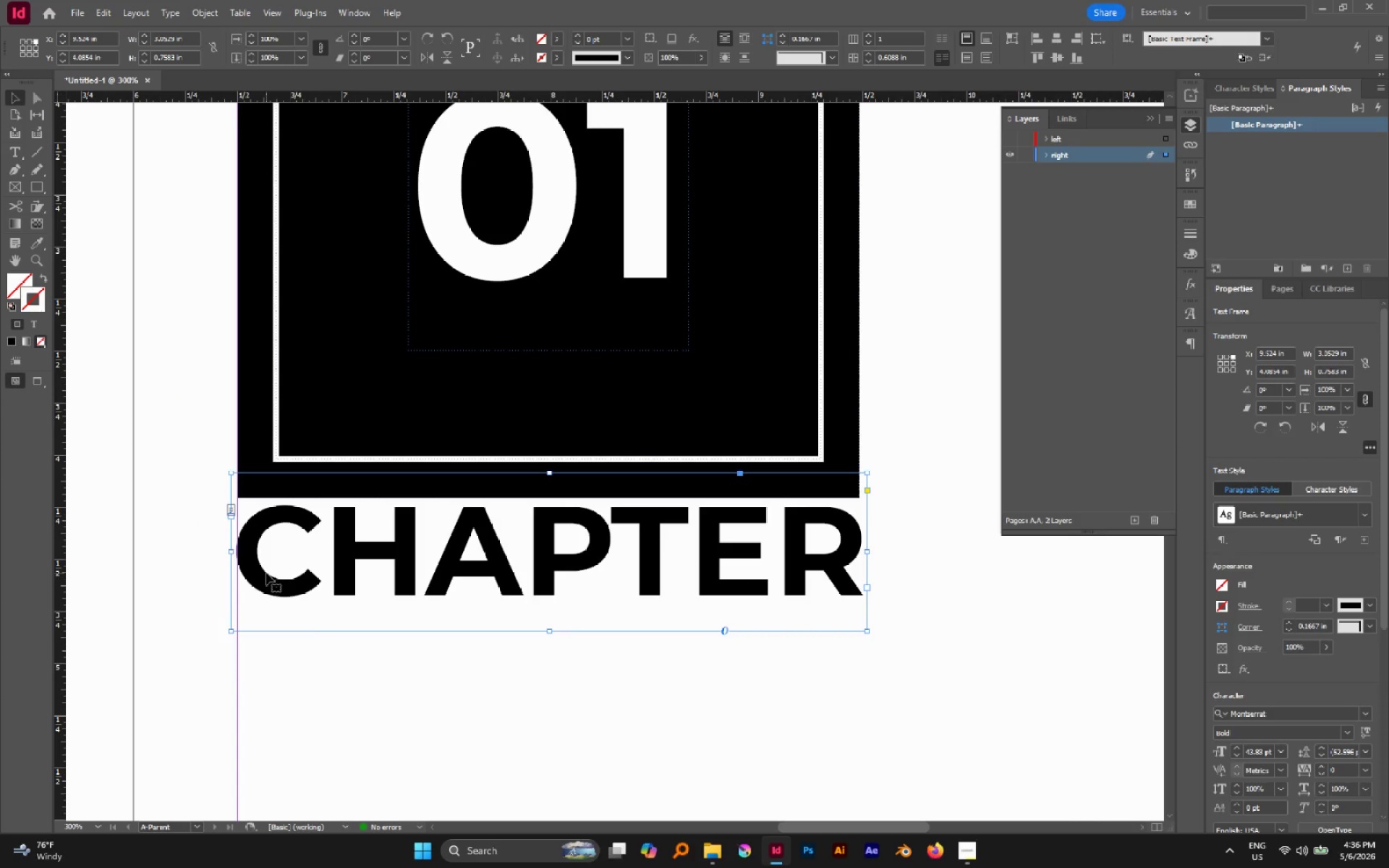 
left_click_drag(start_coordinate=[266, 573], to_coordinate=[270, 582])
 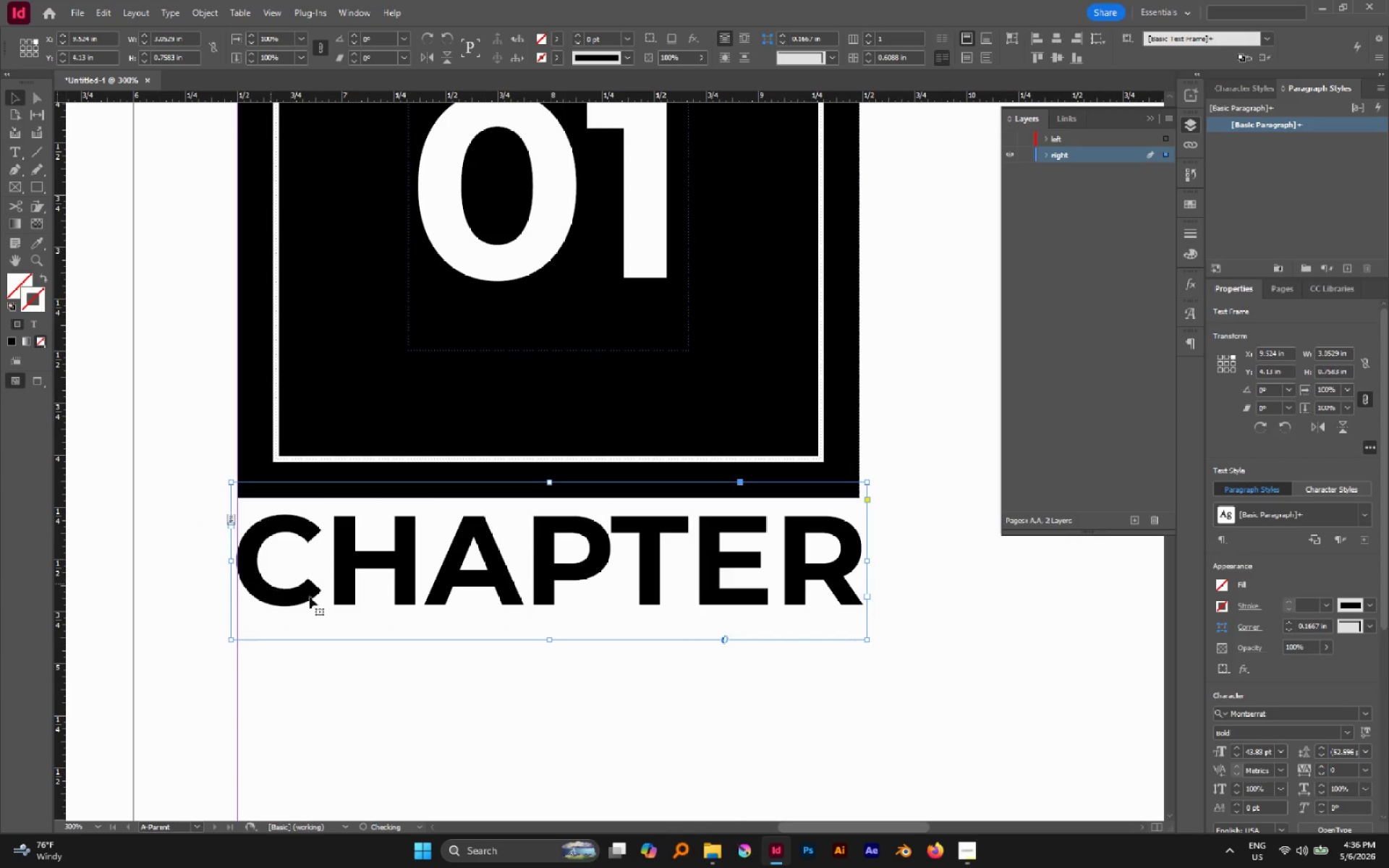 
hold_key(key=ShiftLeft, duration=0.86)
 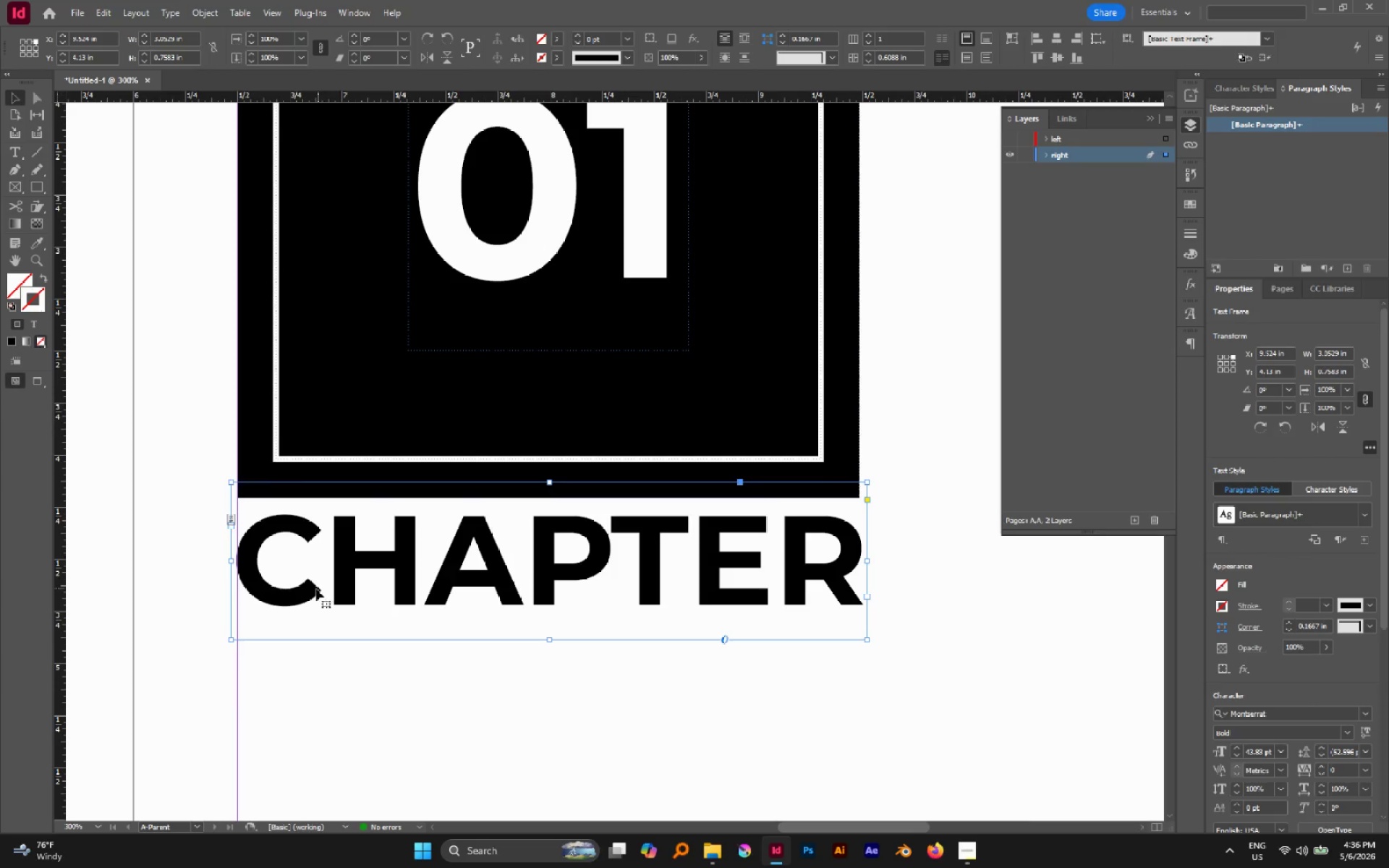 
left_click_drag(start_coordinate=[315, 589], to_coordinate=[315, 598])
 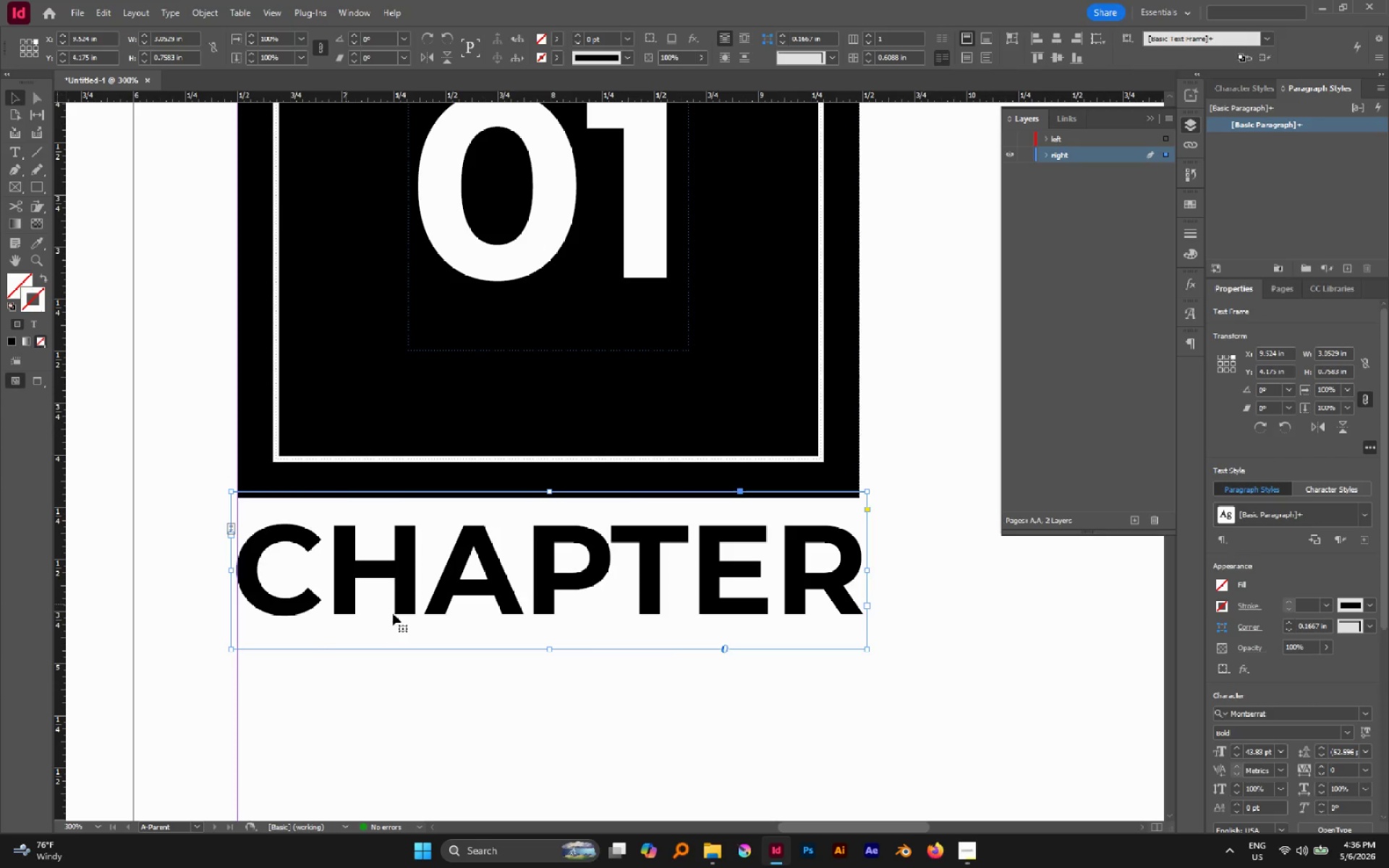 
key(Shift+ShiftLeft)
 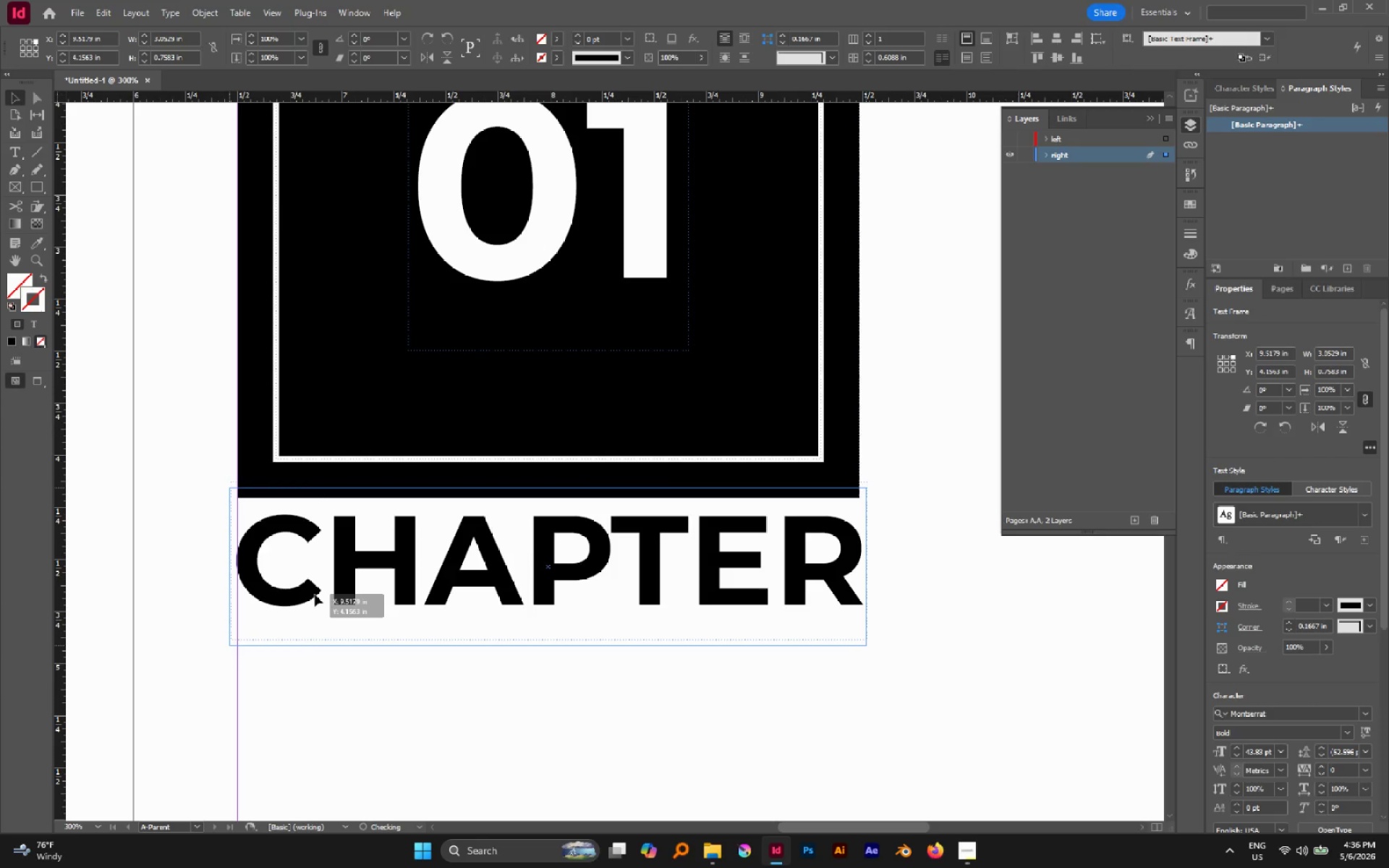 
hold_key(key=ShiftLeft, duration=1.34)
 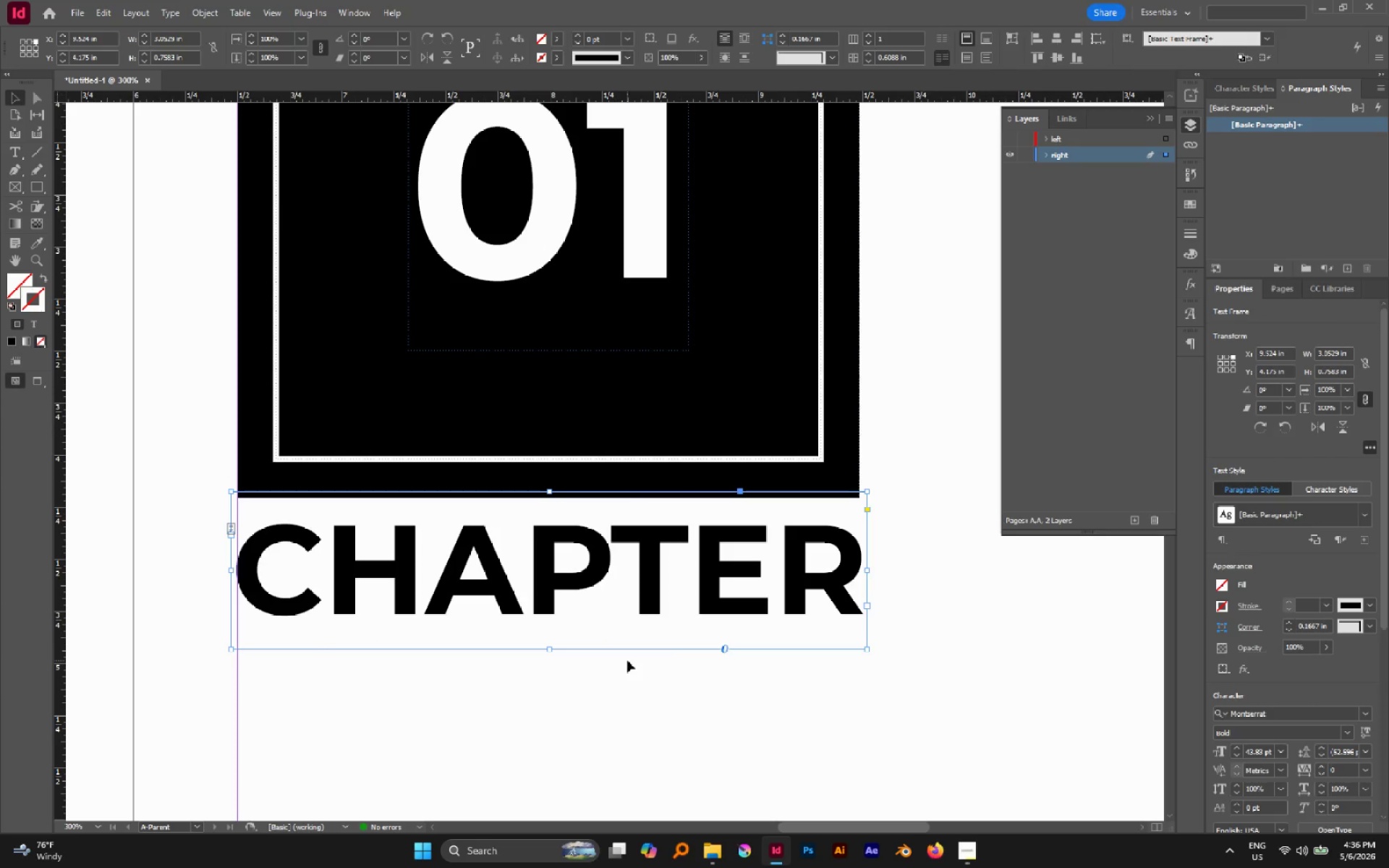 
left_click([627, 660])
 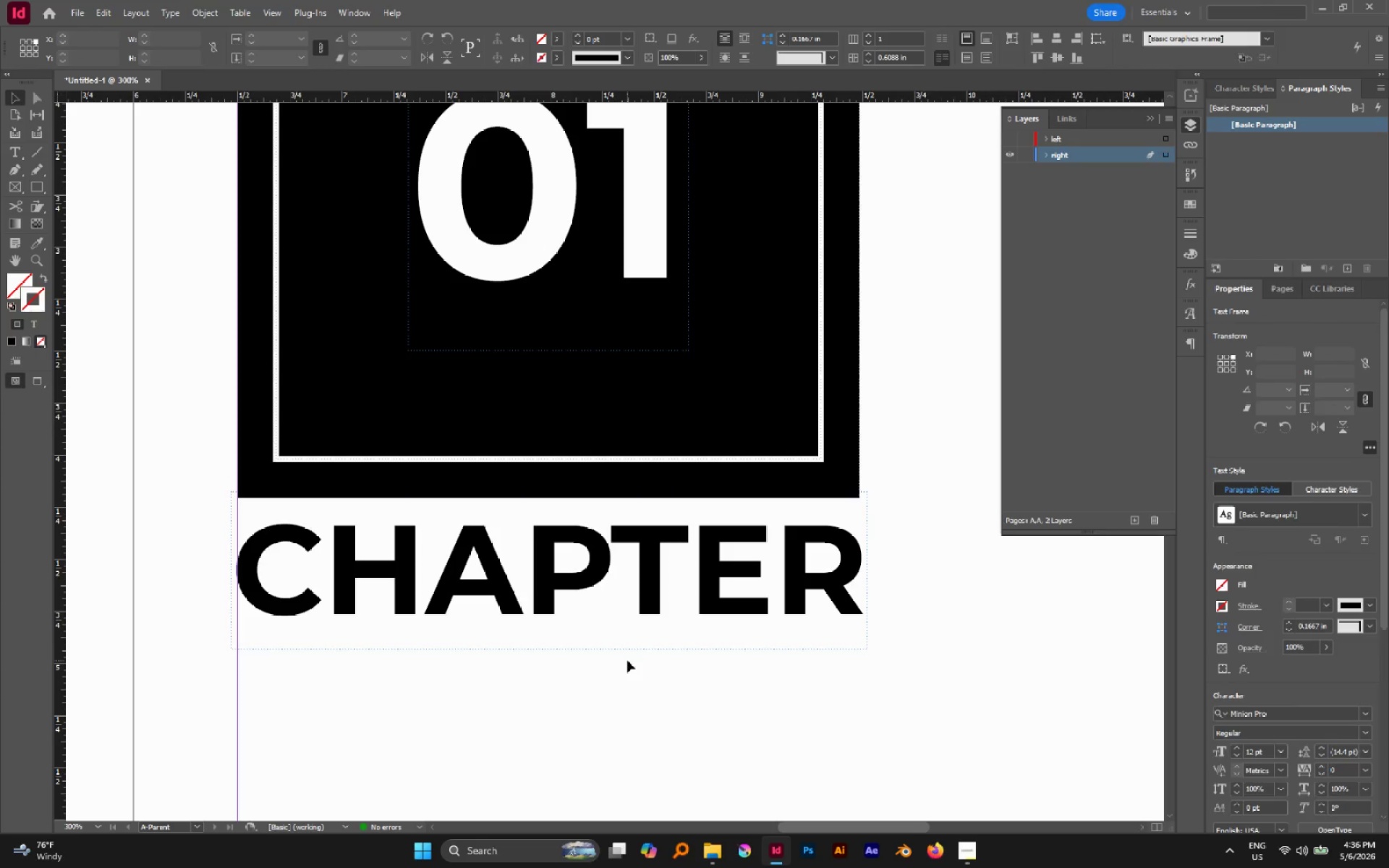 
key(W)
 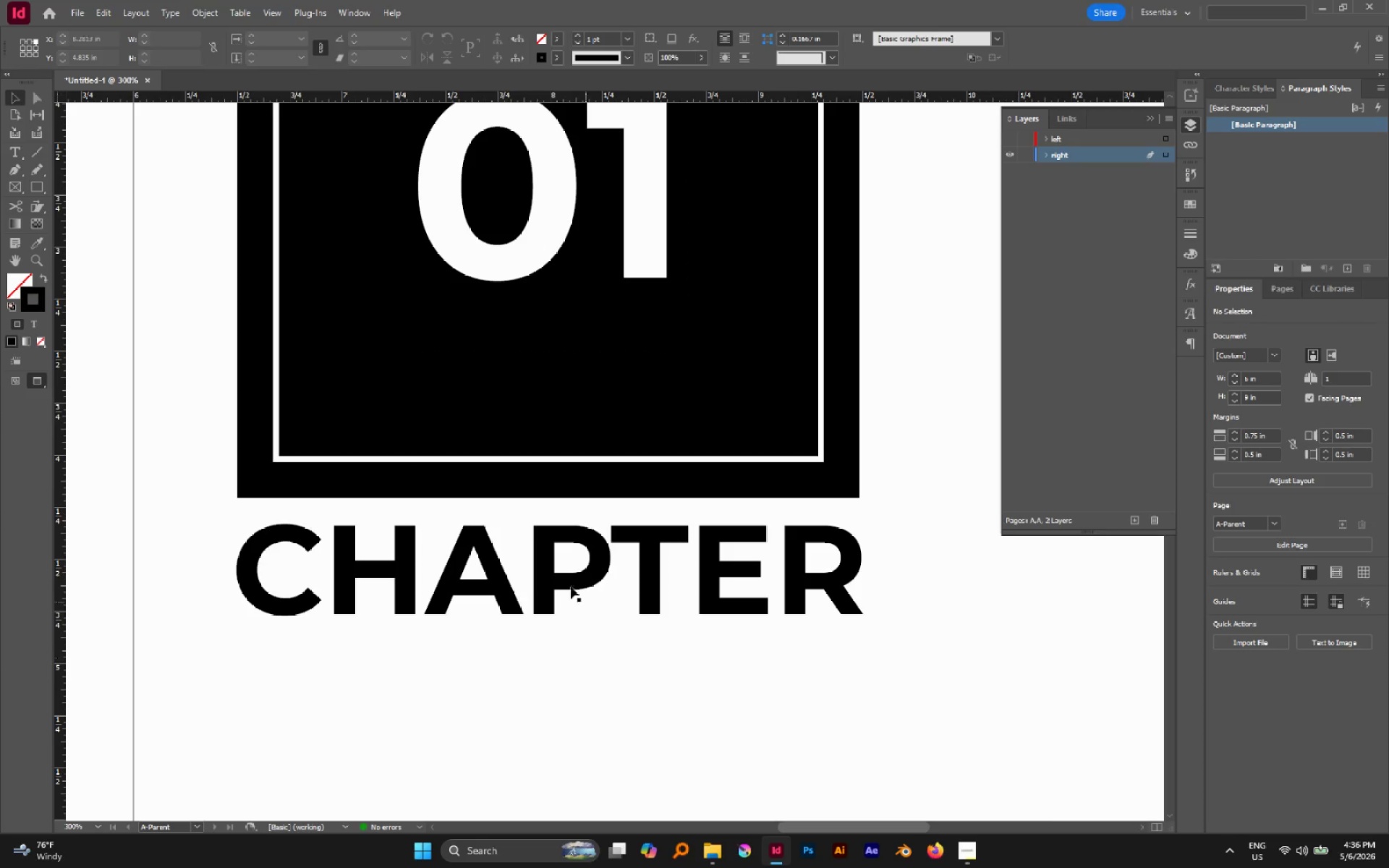 
hold_key(key=AltLeft, duration=0.59)
scroll: coordinate [542, 545], scroll_direction: down, amount: 3.0
 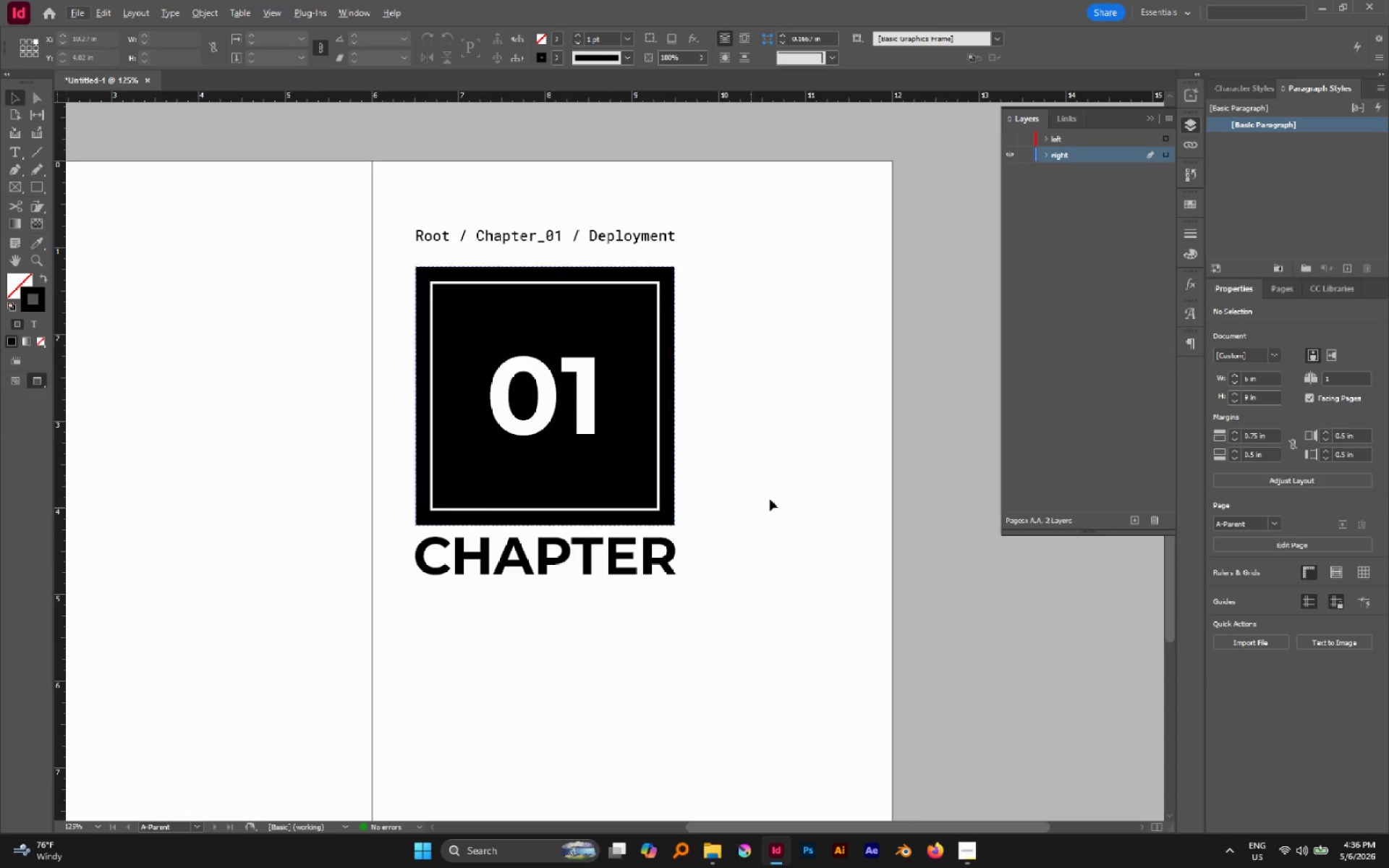 
left_click([761, 479])
 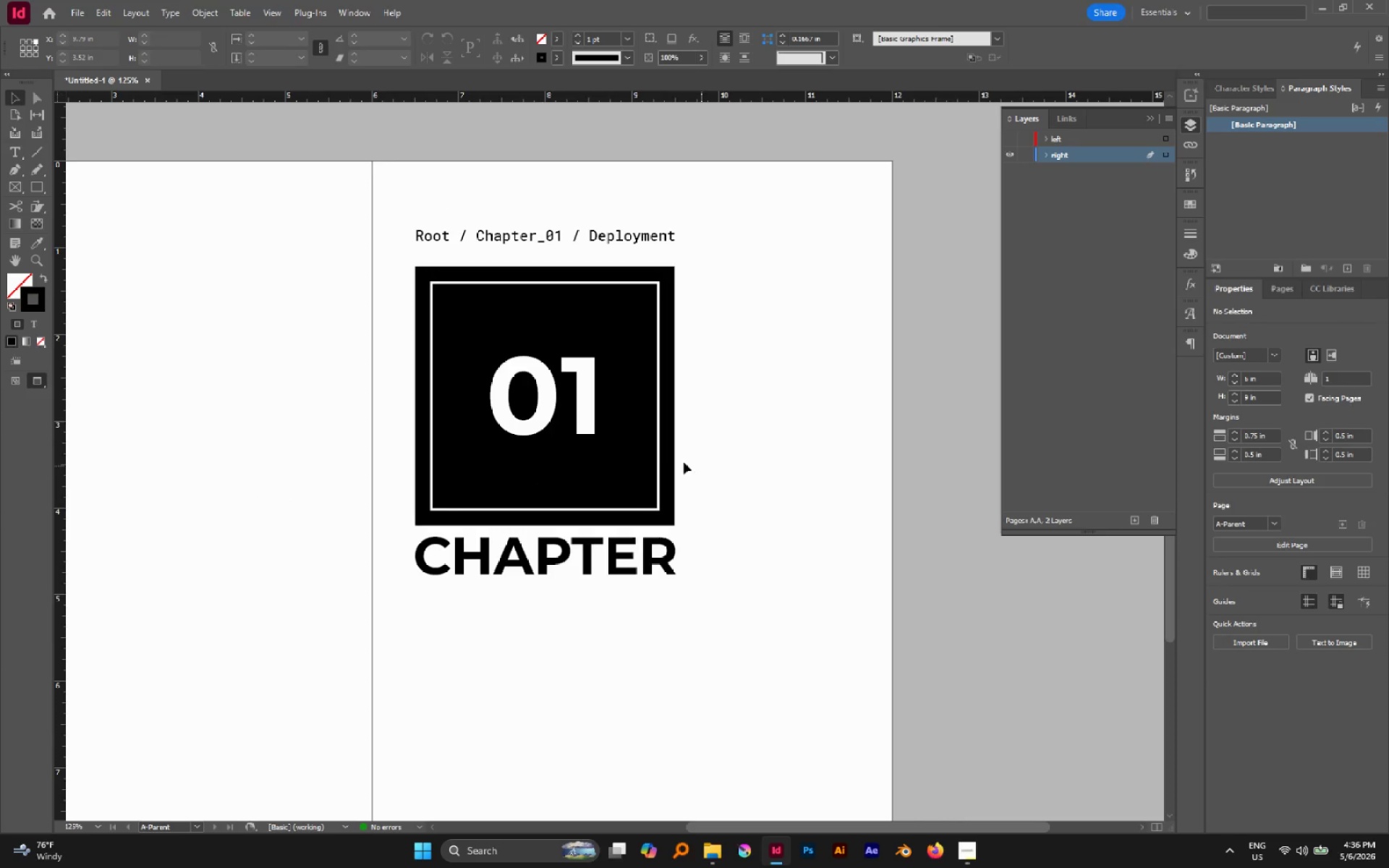 
hold_key(key=AltLeft, duration=0.5)
scroll: coordinate [647, 448], scroll_direction: down, amount: 2.0
 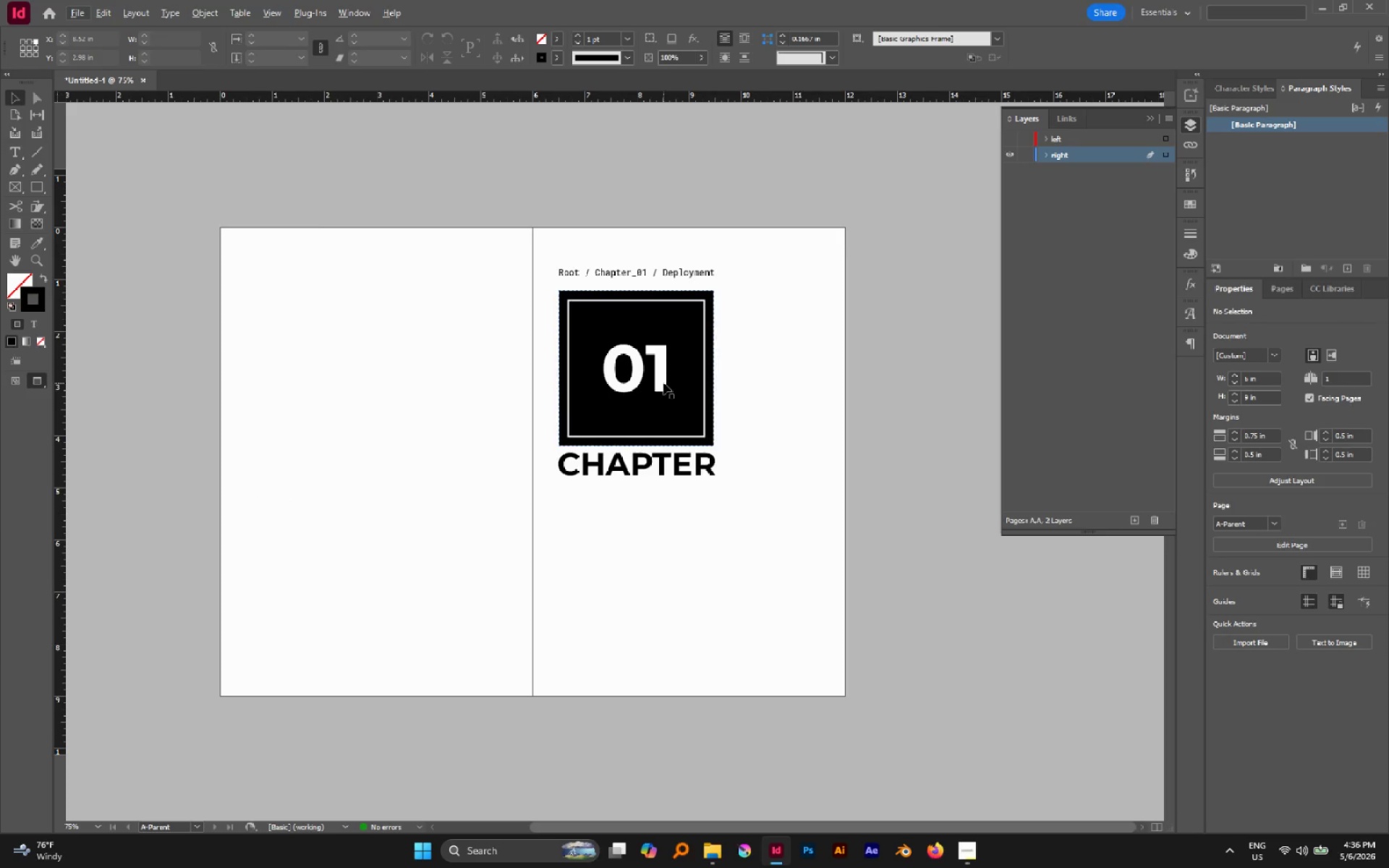 
type(aa)
 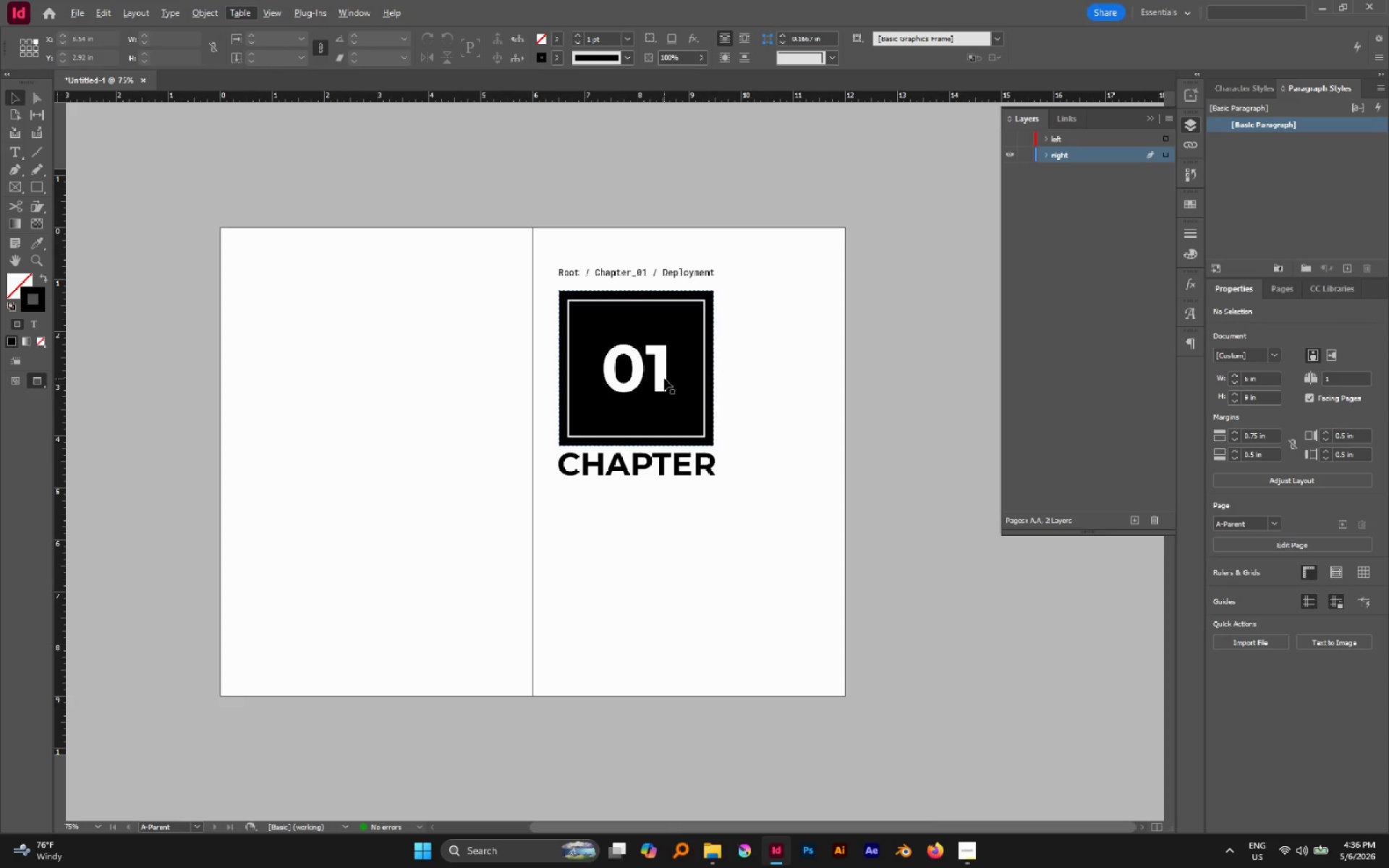 
hold_key(key=ControlLeft, duration=0.31)
 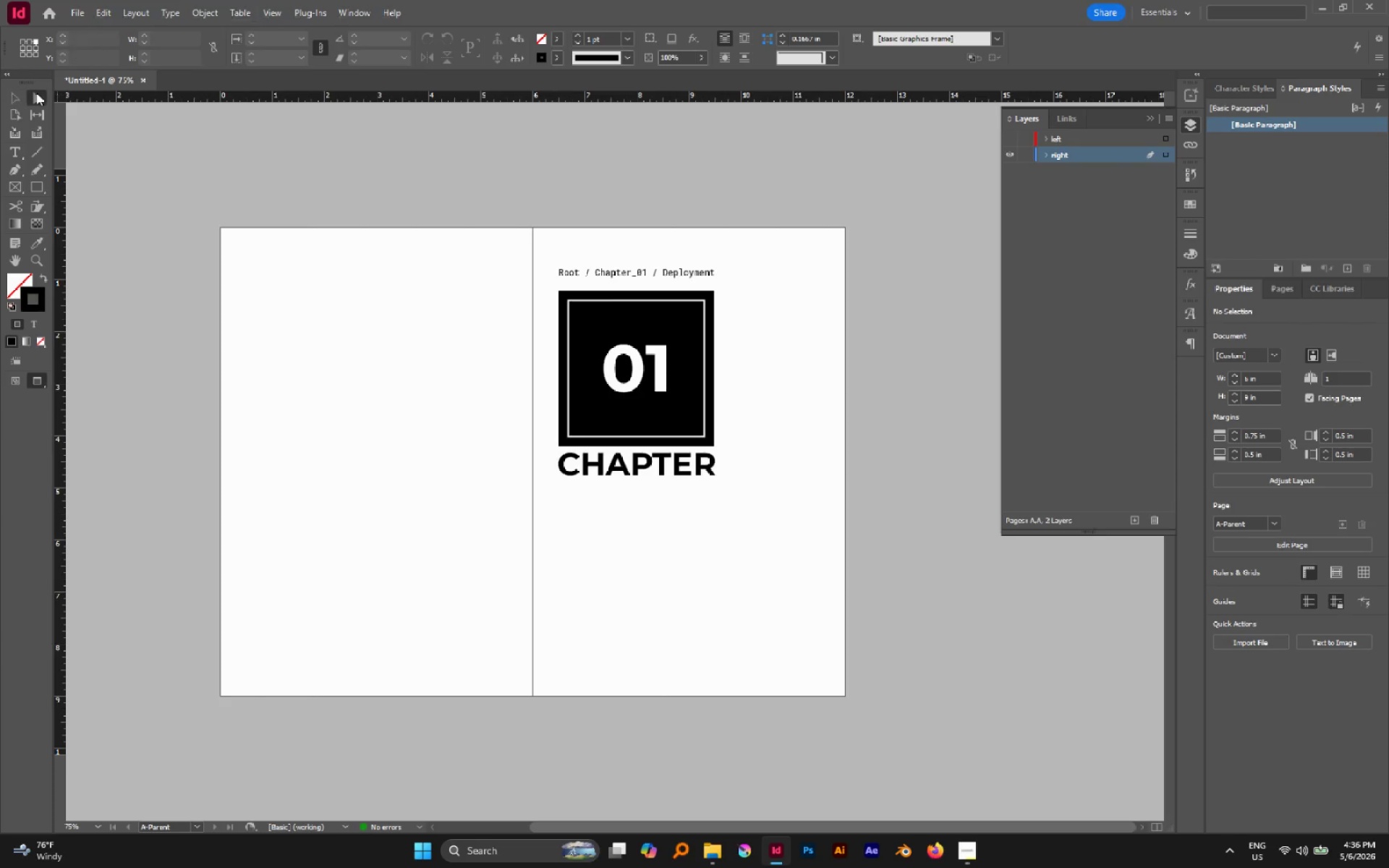 
double_click([290, 294])
 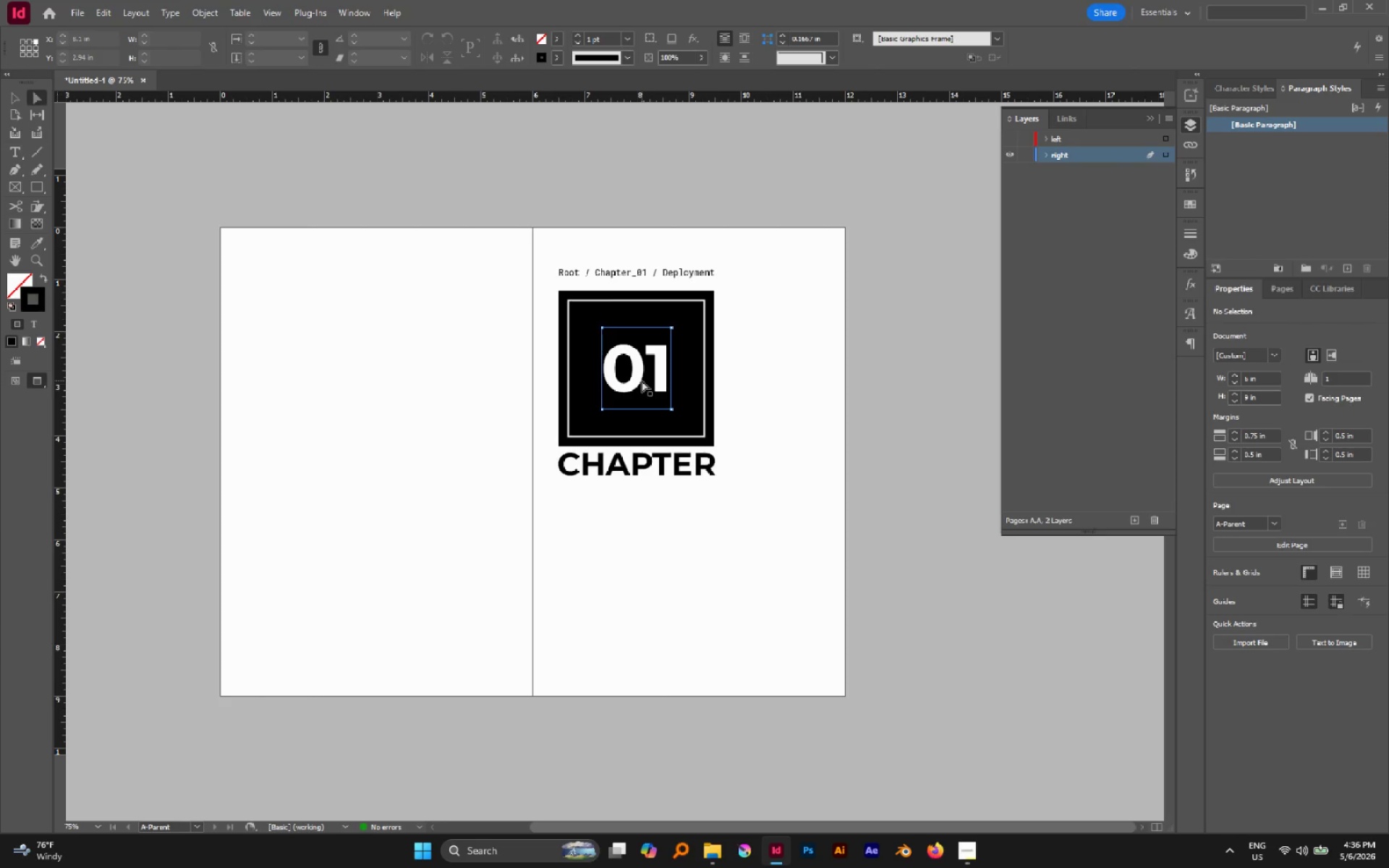 
left_click([641, 380])
 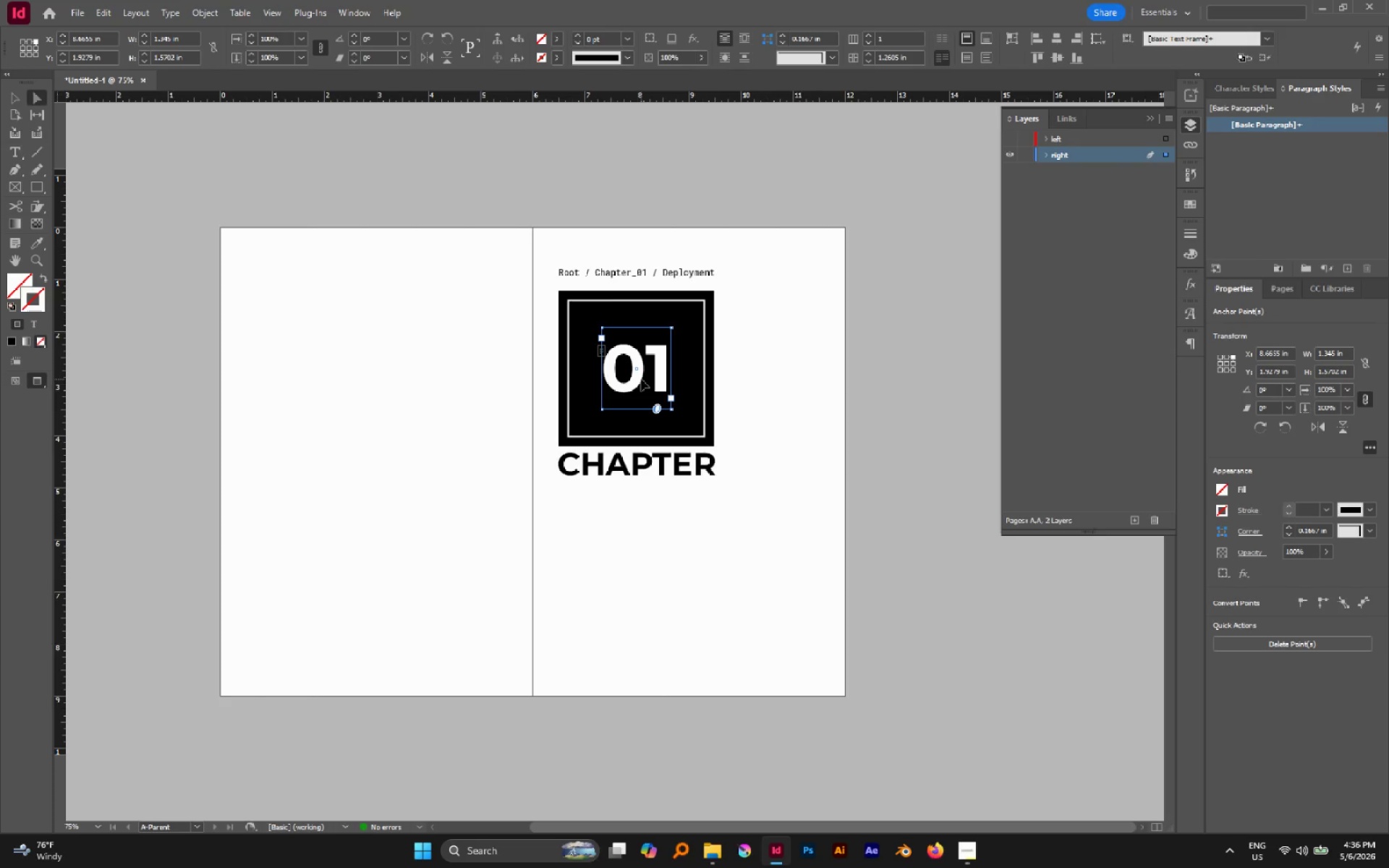 
key(V)
 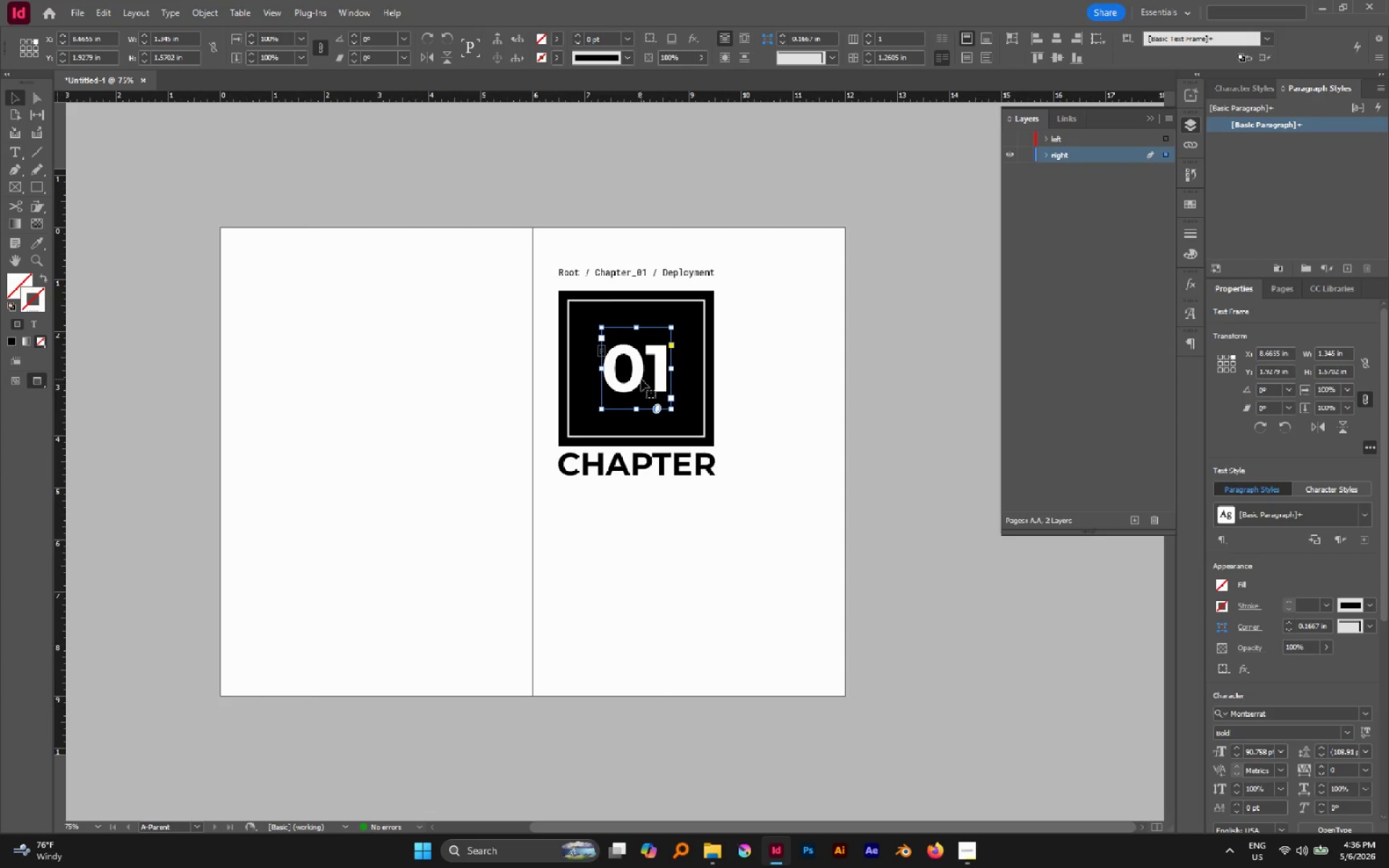 
hold_key(key=AltLeft, duration=3.7)
hold_key(key=ShiftLeft, duration=3.39)
left_click_drag(start_coordinate=[671, 327], to_coordinate=[679, 310])
 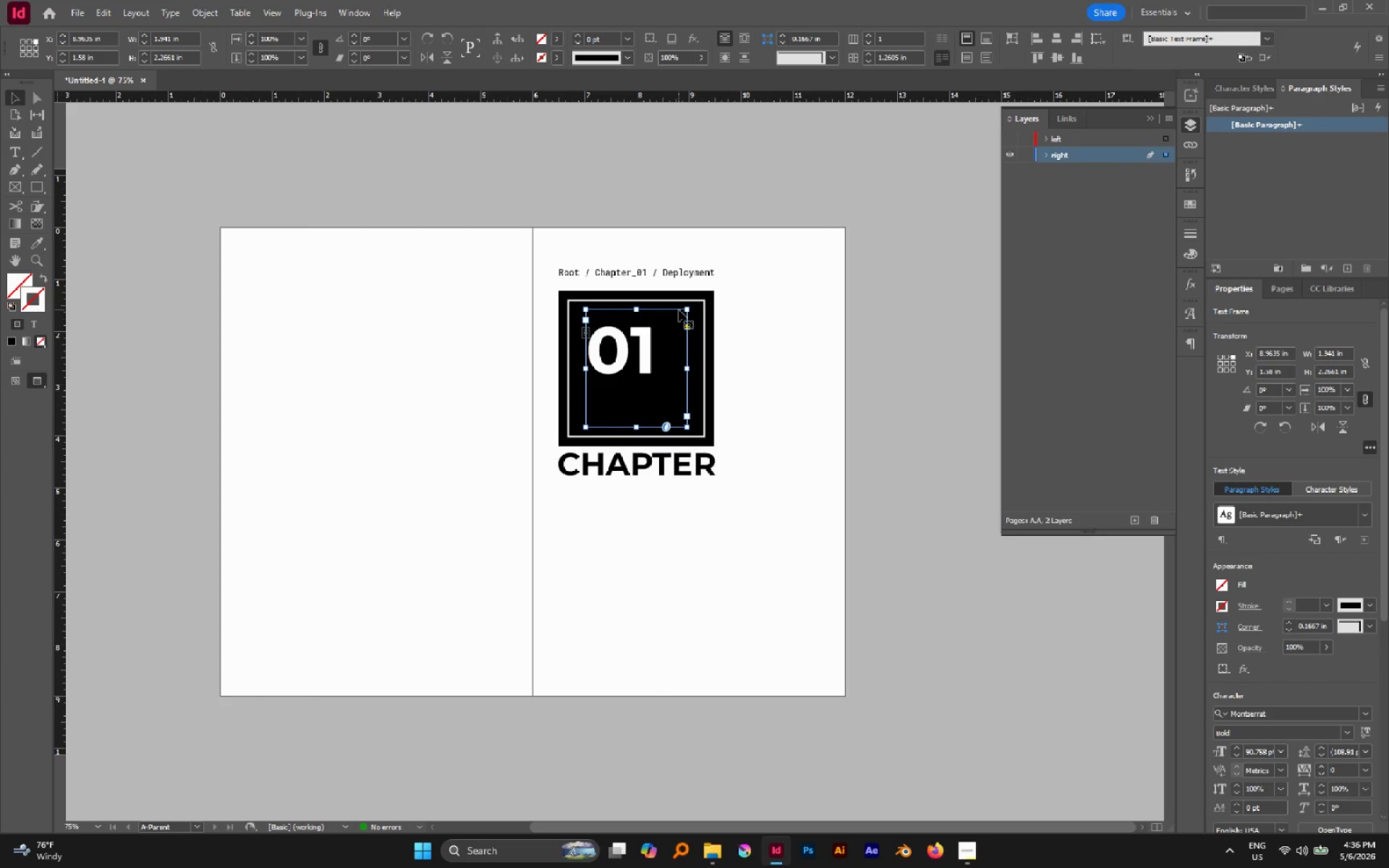 
key(Control+Z)
 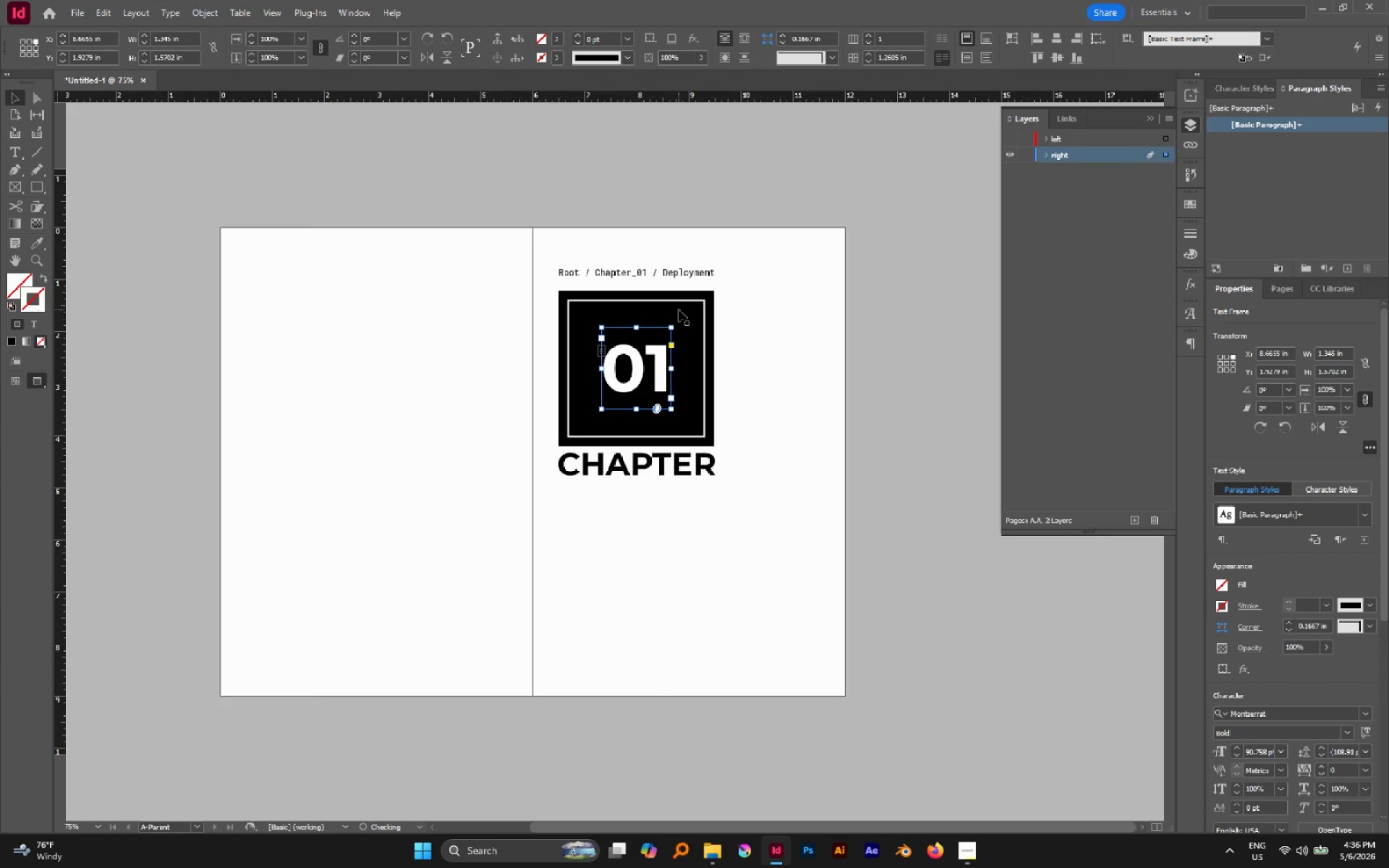 
hold_key(key=AltLeft, duration=2.89)
hold_key(key=ShiftLeft, duration=2.77)
left_click_drag(start_coordinate=[673, 325], to_coordinate=[686, 310])
 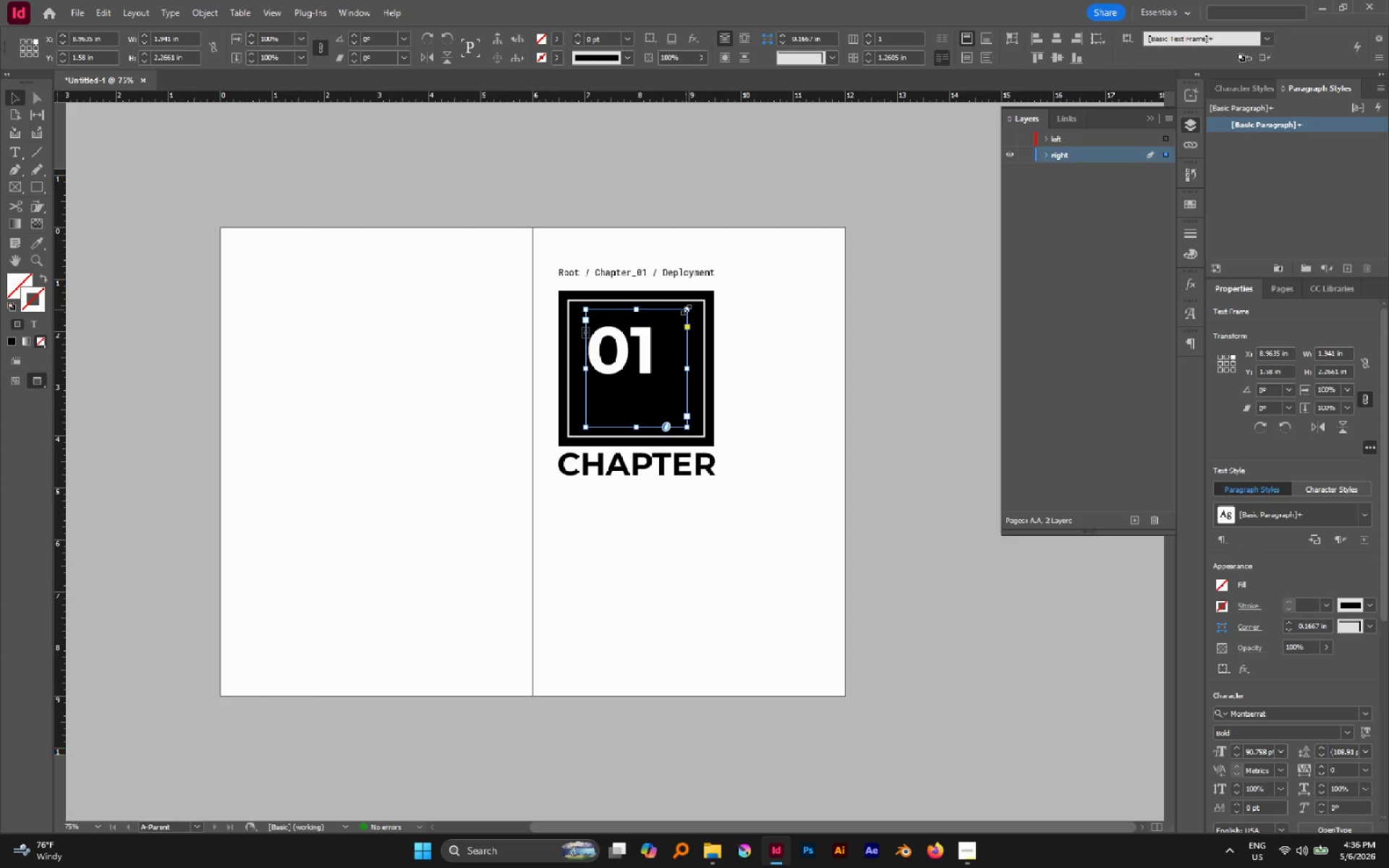 
key(Control+Z)
 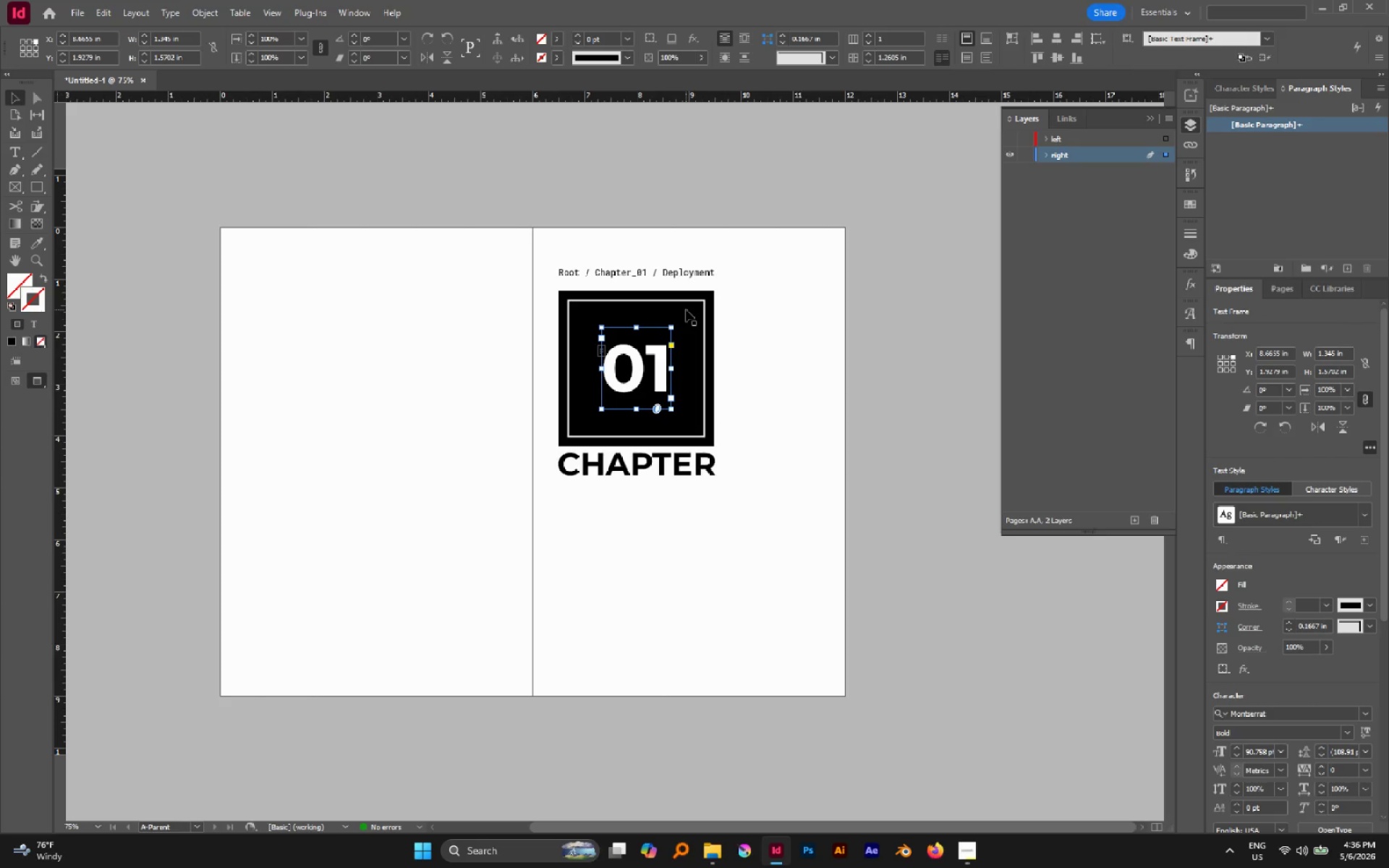 
hold_key(key=ControlLeft, duration=4.59)
hold_key(key=ShiftLeft, duration=4.39)
hold_key(key=AltLeft, duration=4.0)
left_click_drag(start_coordinate=[672, 328], to_coordinate=[677, 315])
 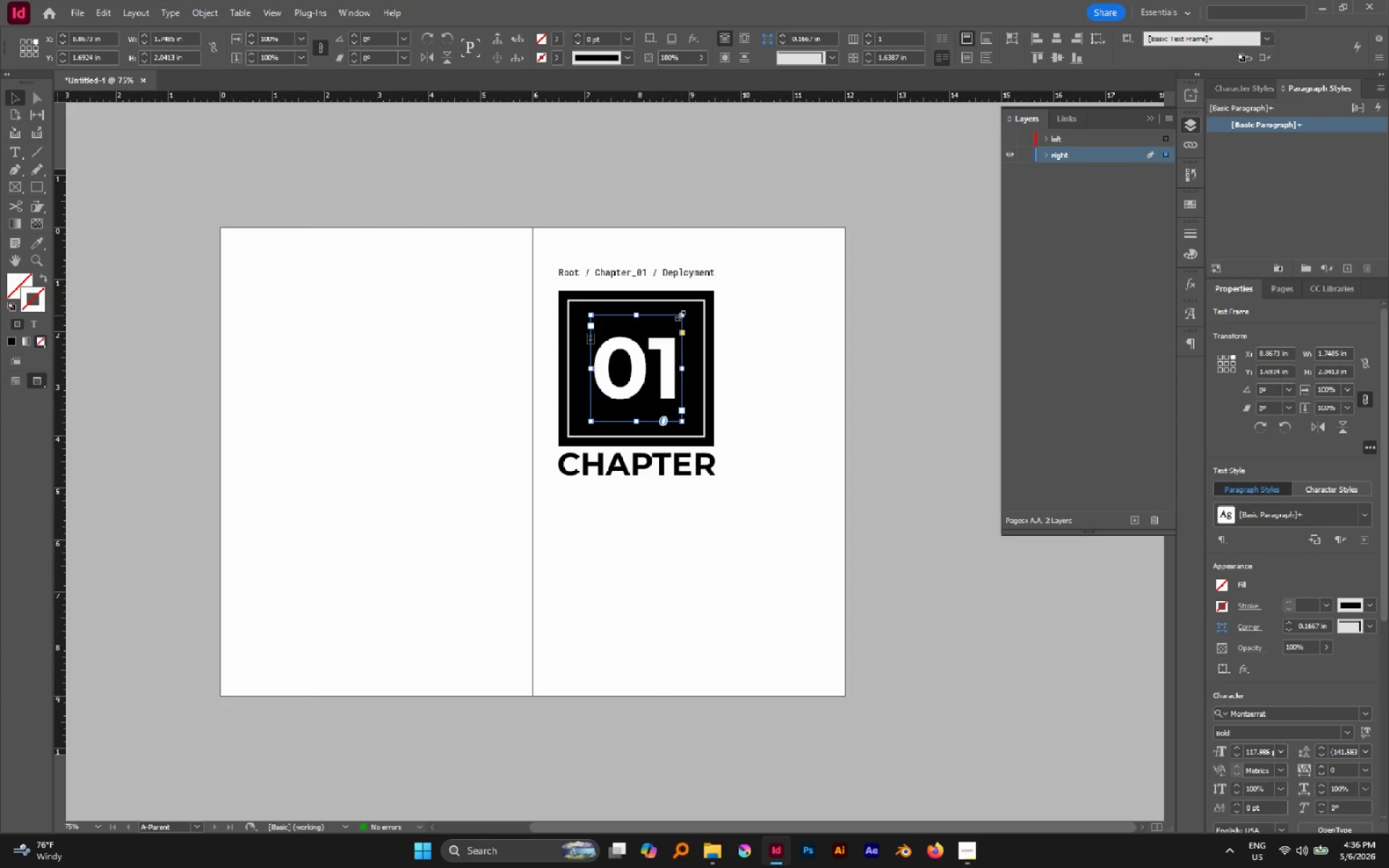 
left_click_drag(start_coordinate=[681, 315], to_coordinate=[697, 312])
 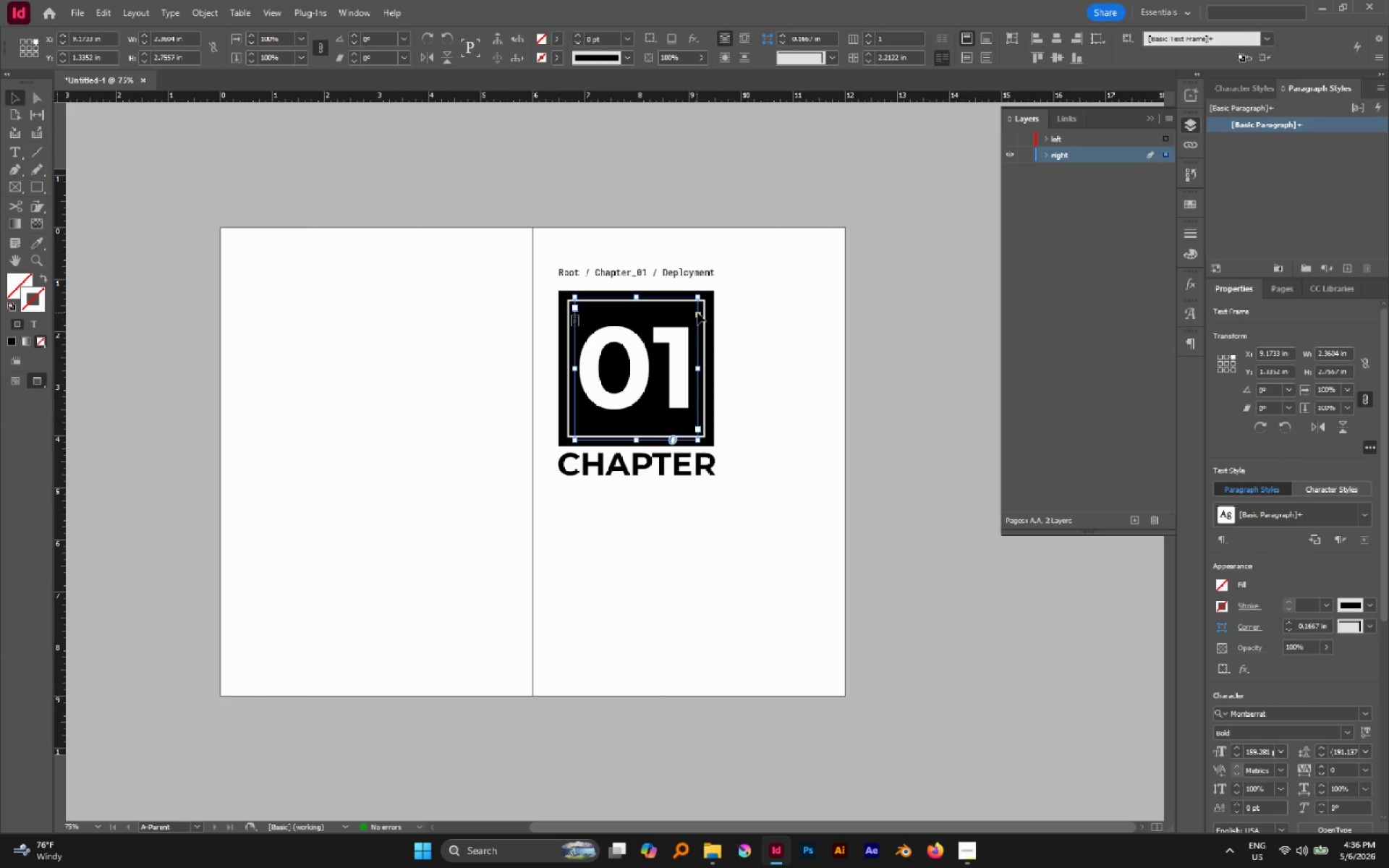 
left_click([775, 305])
 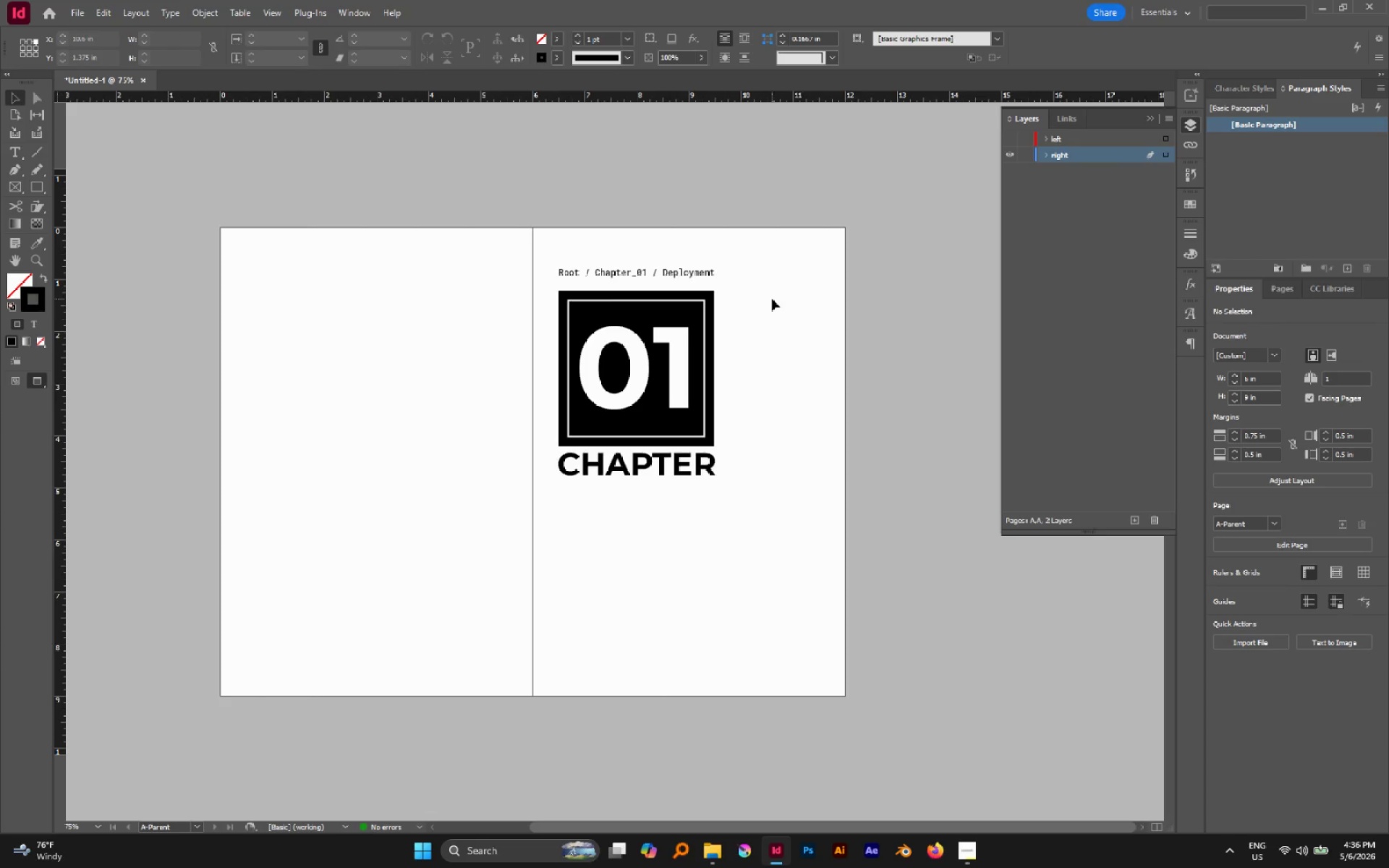 
wait(7.92)
 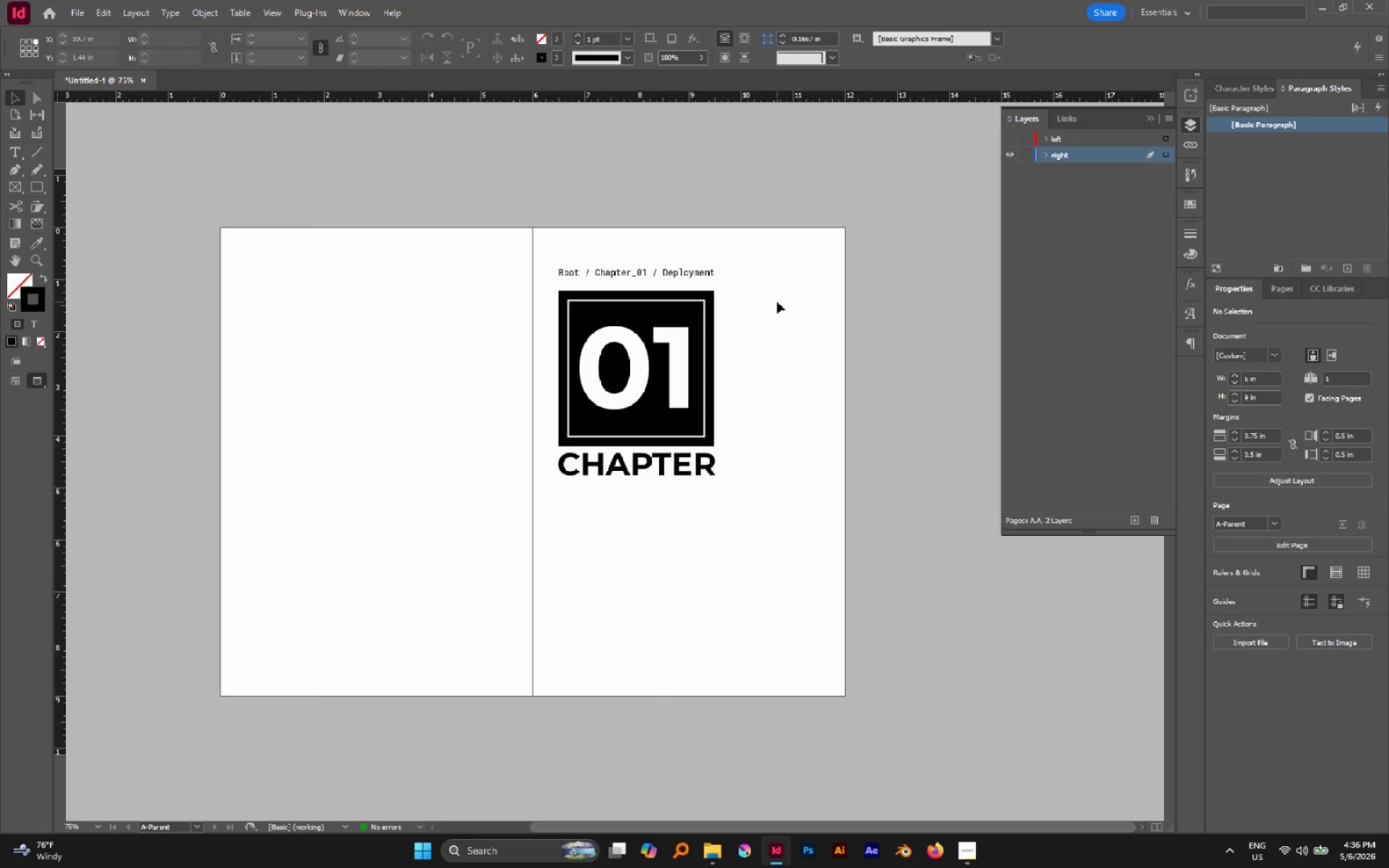 
left_click([775, 319])
 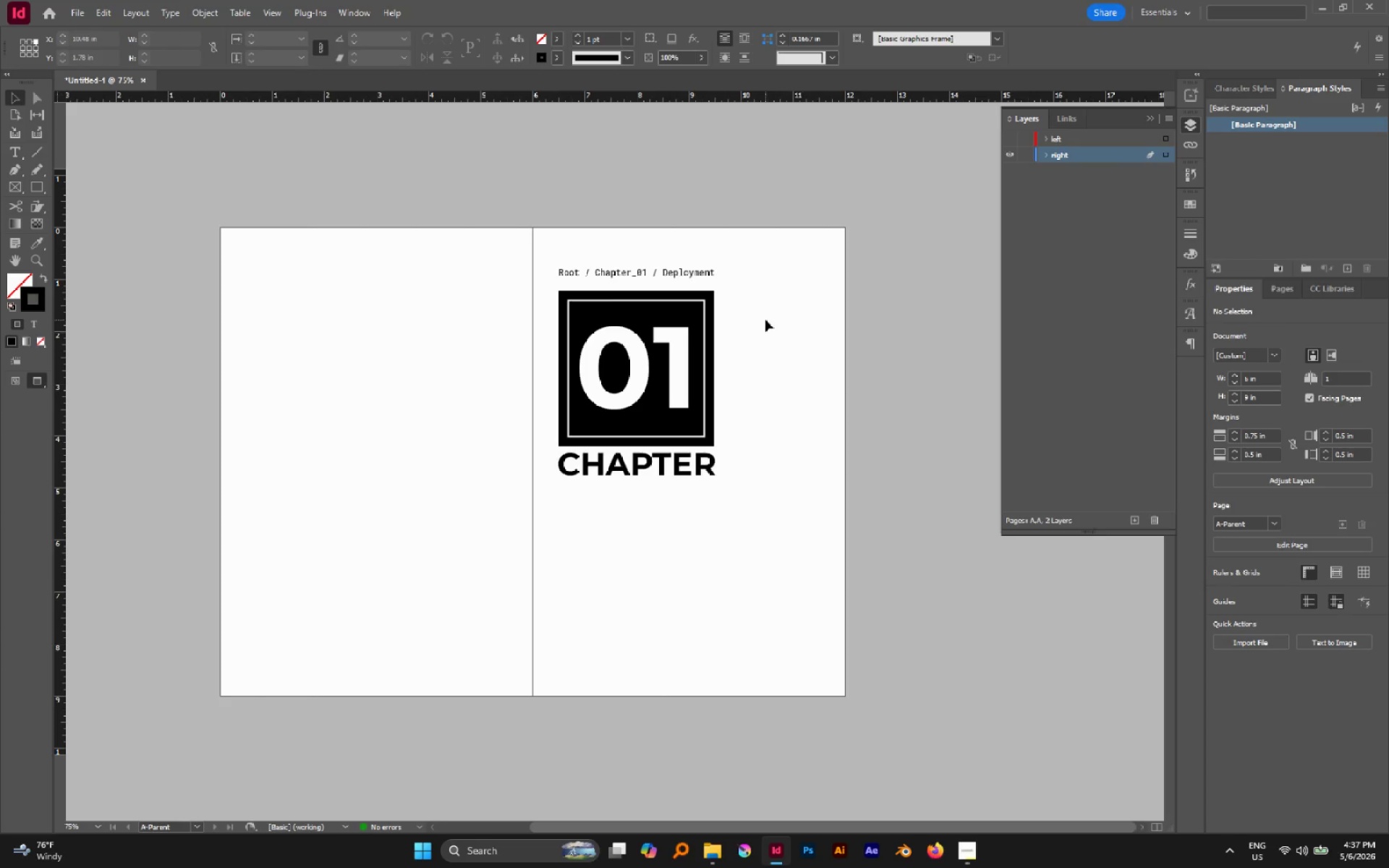 
left_click([697, 470])
 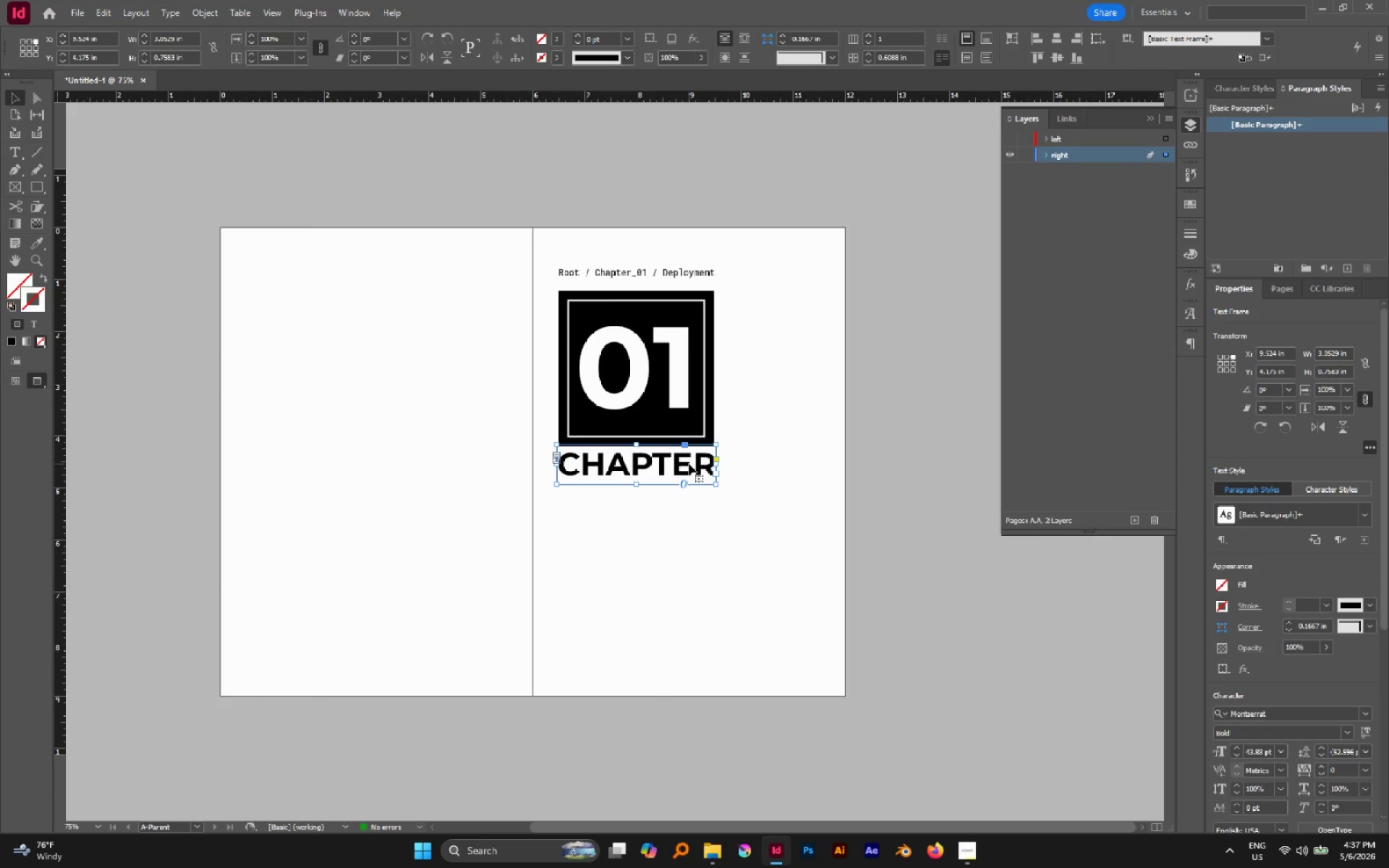 
left_click_drag(start_coordinate=[688, 464], to_coordinate=[687, 490])
 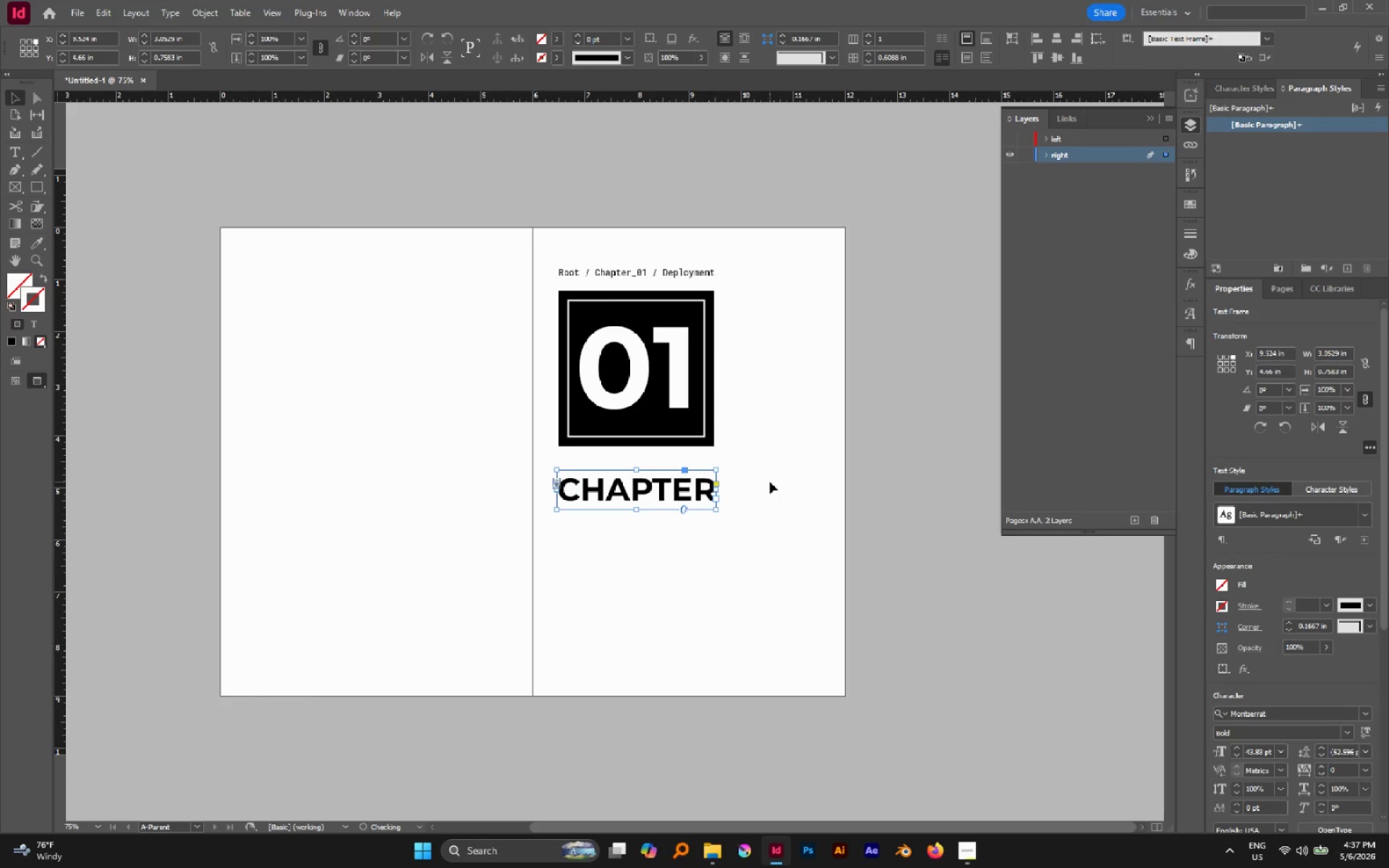 
hold_key(key=ShiftLeft, duration=0.64)
 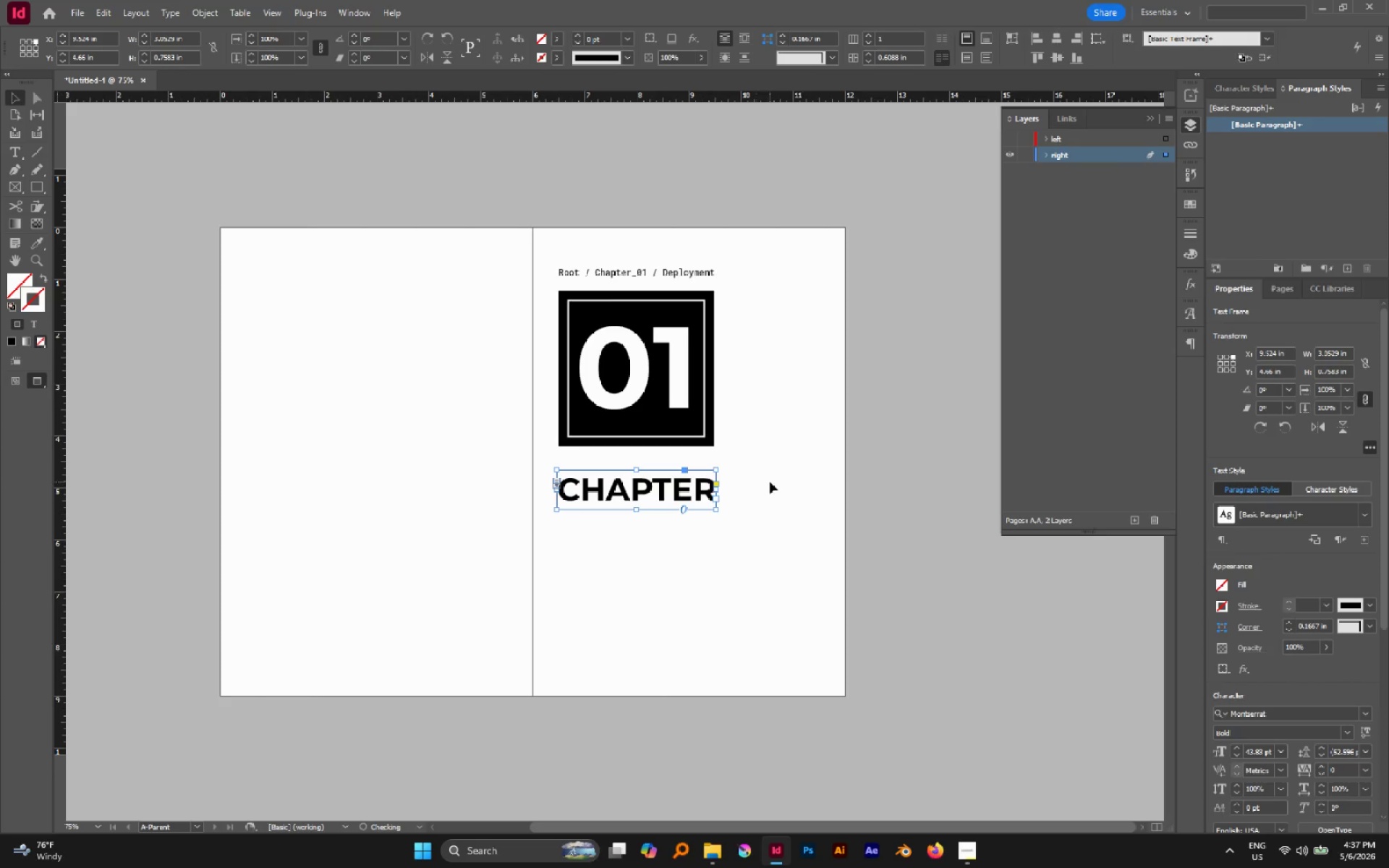 
left_click([770, 482])
 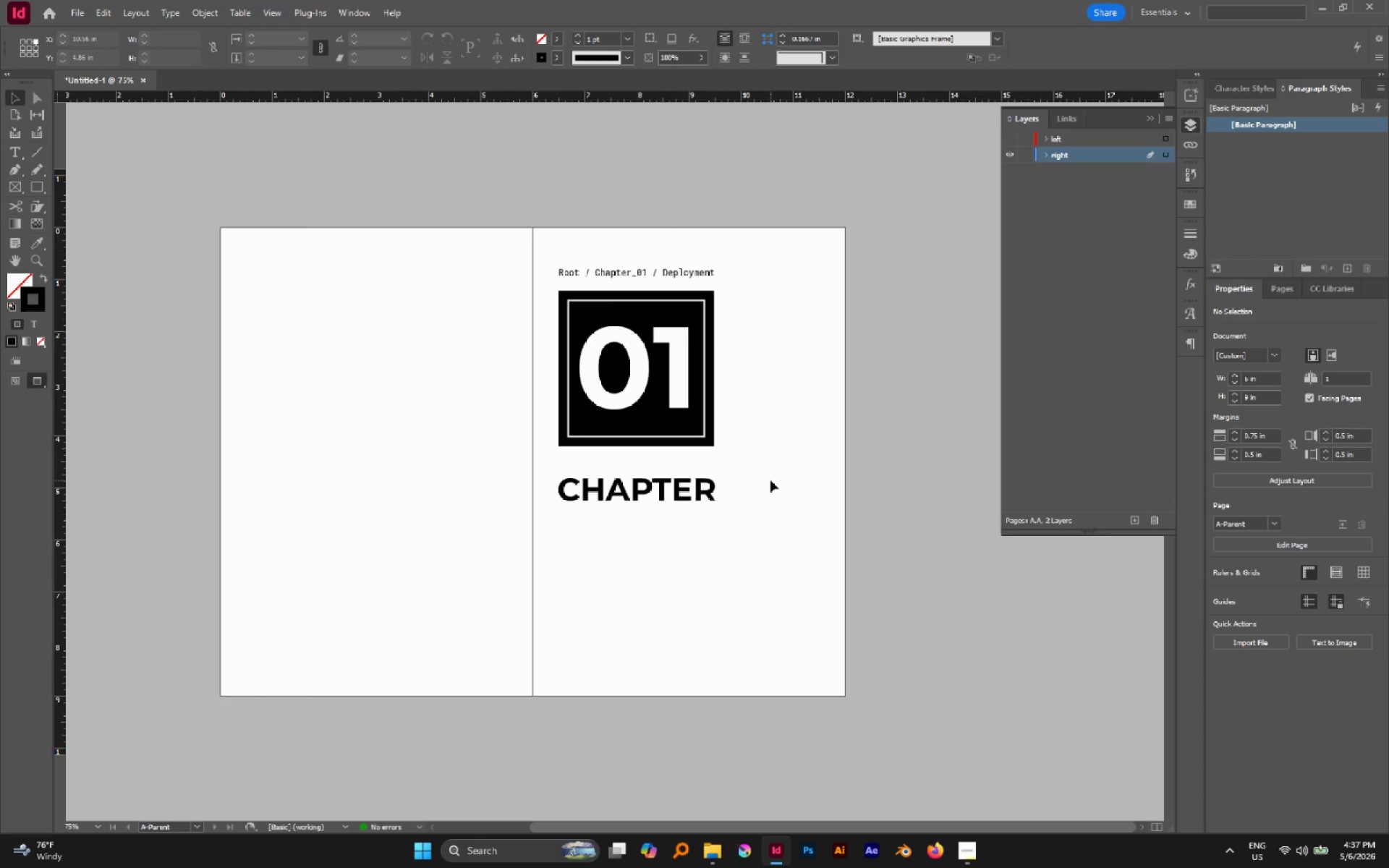 
double_click([697, 498])
 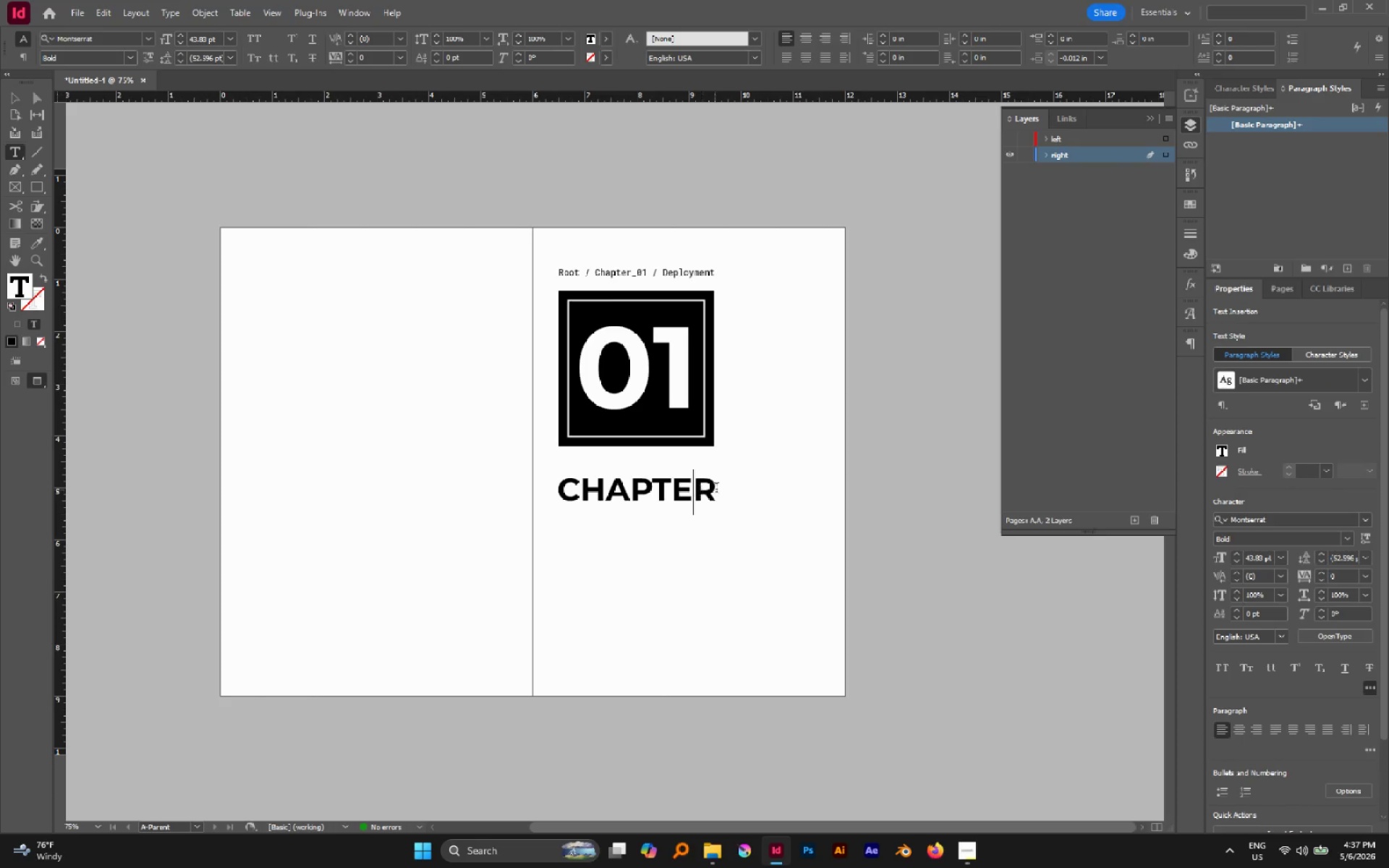 
left_click([715, 488])
 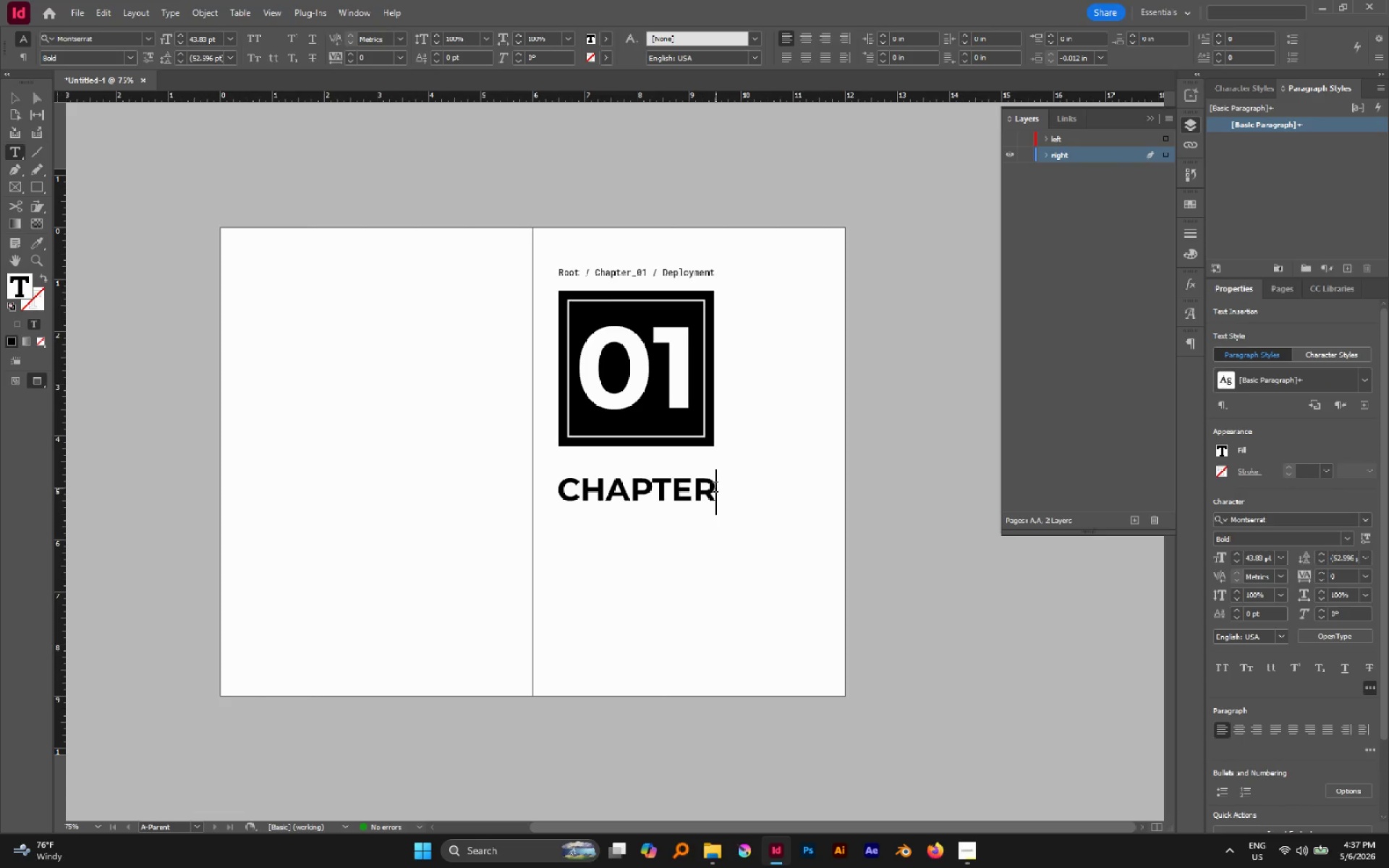 
left_click_drag(start_coordinate=[715, 488], to_coordinate=[409, 446])
 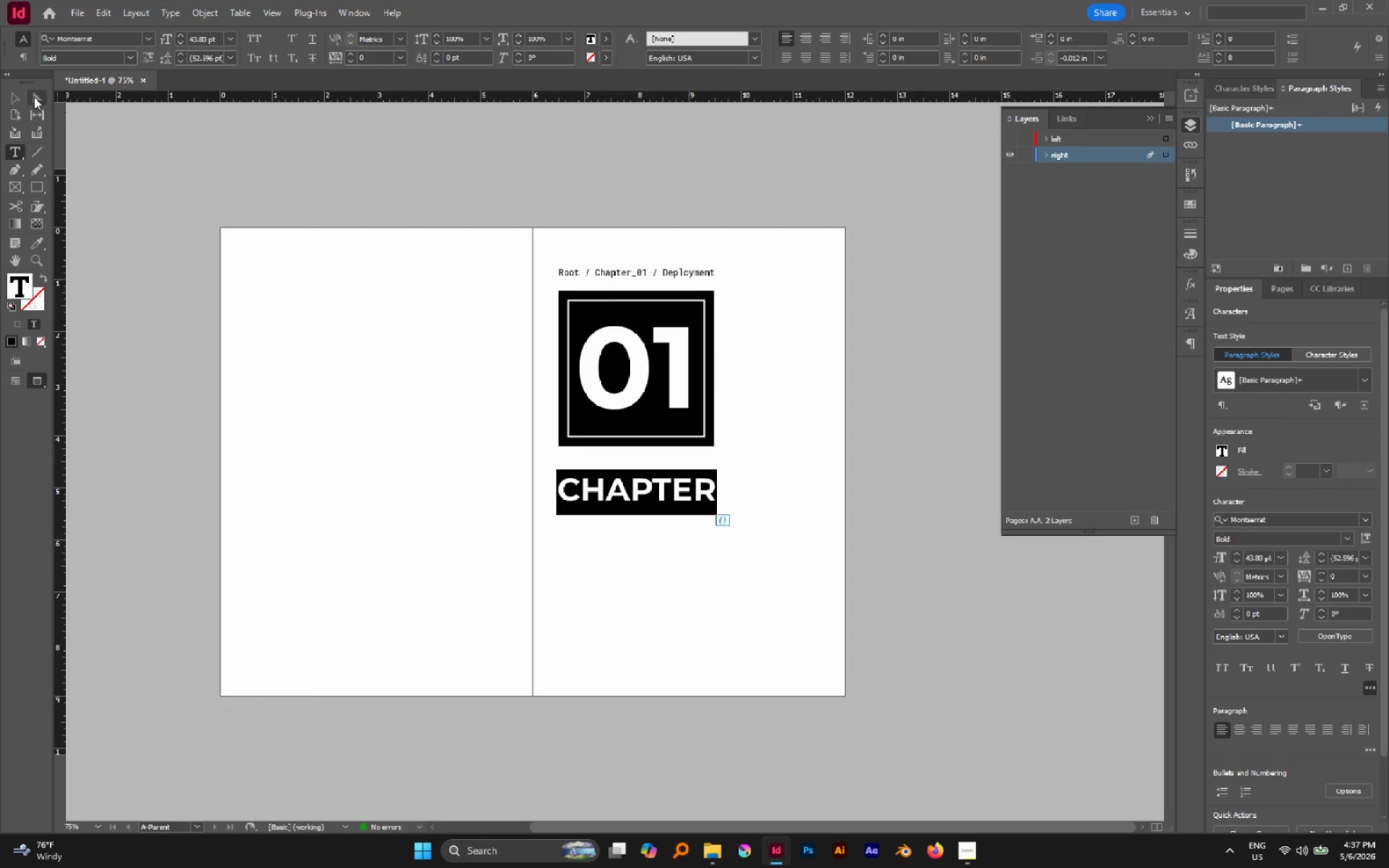 
double_click([221, 188])
 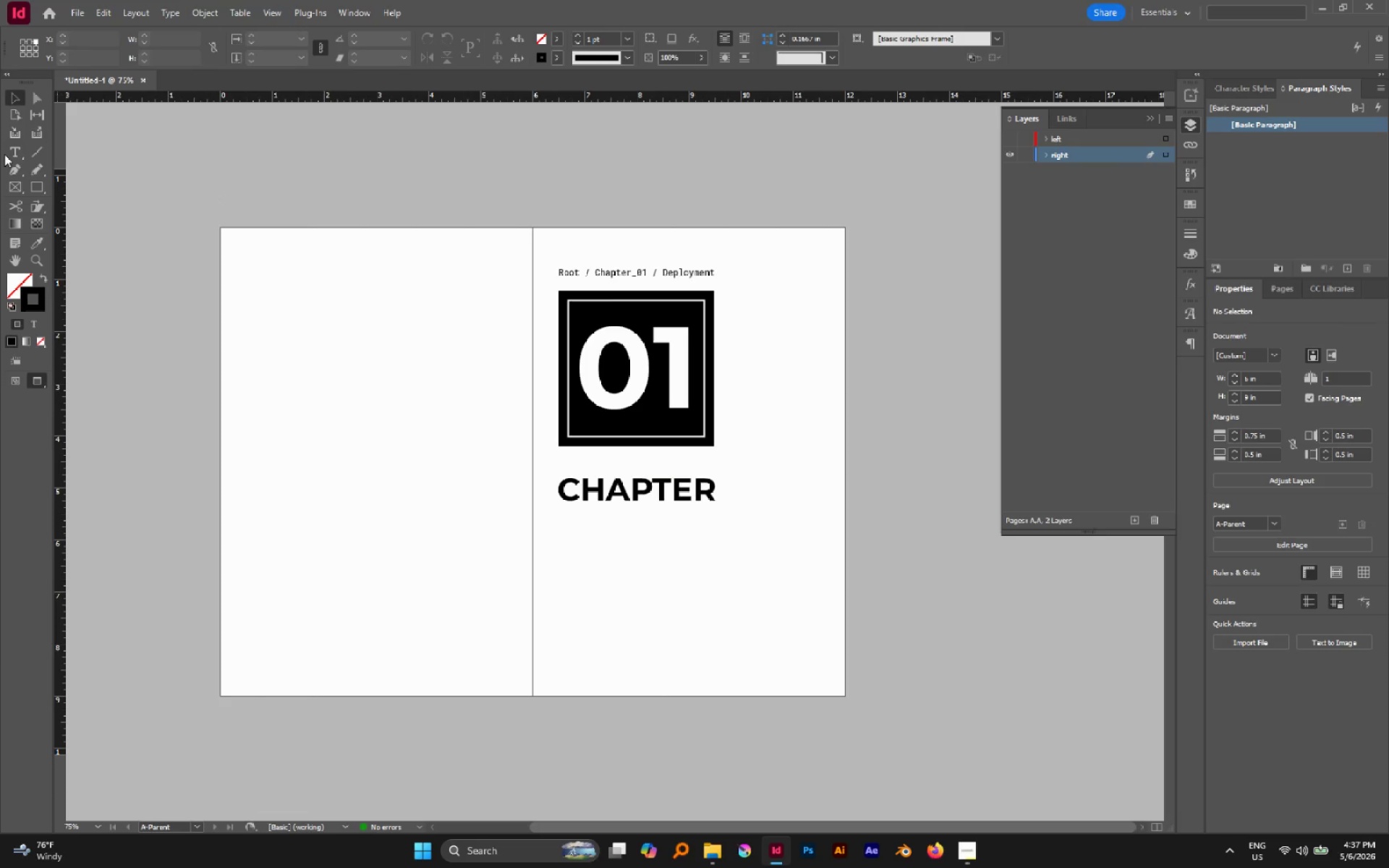 
left_click([21, 154])
 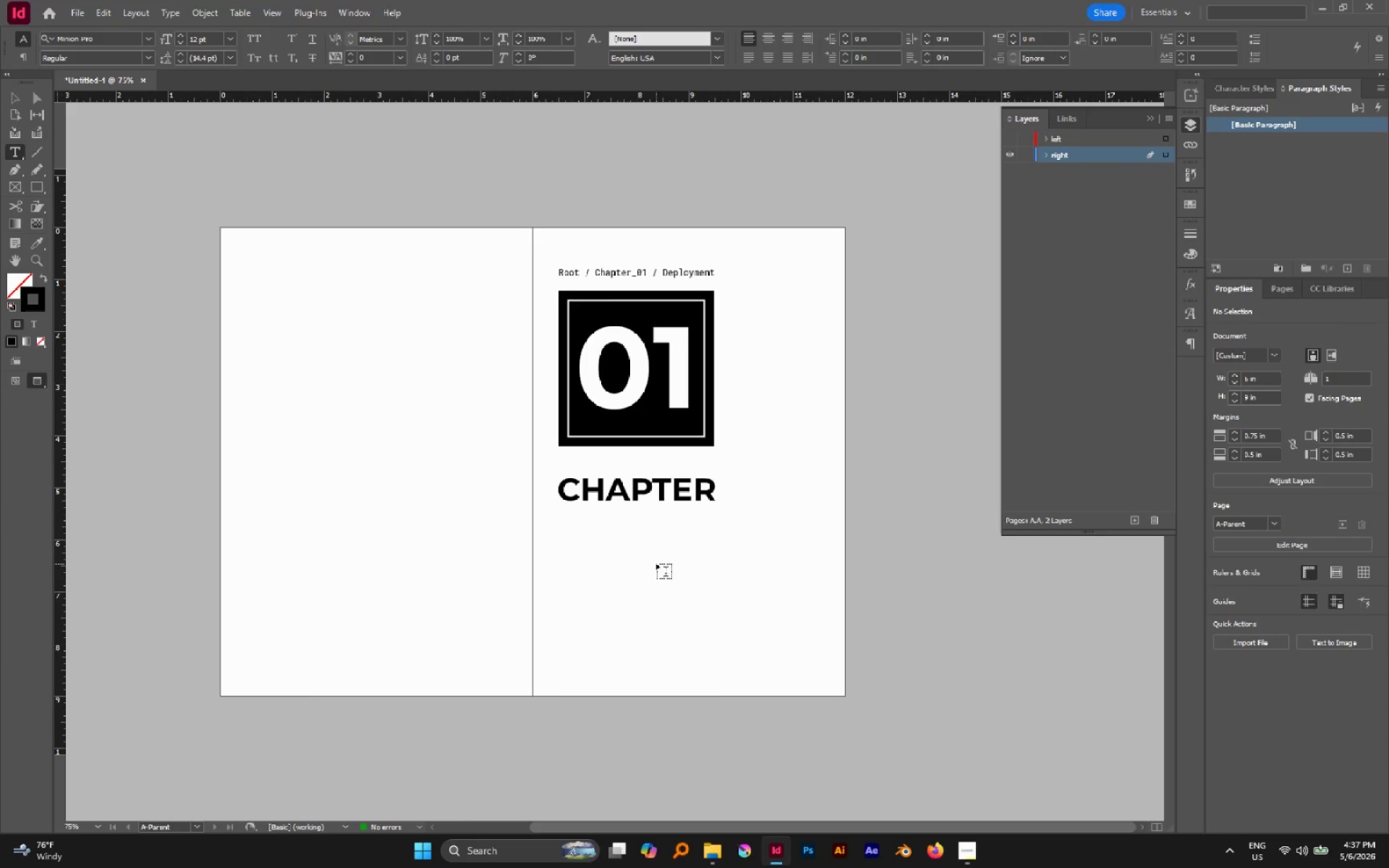 
key(W)
 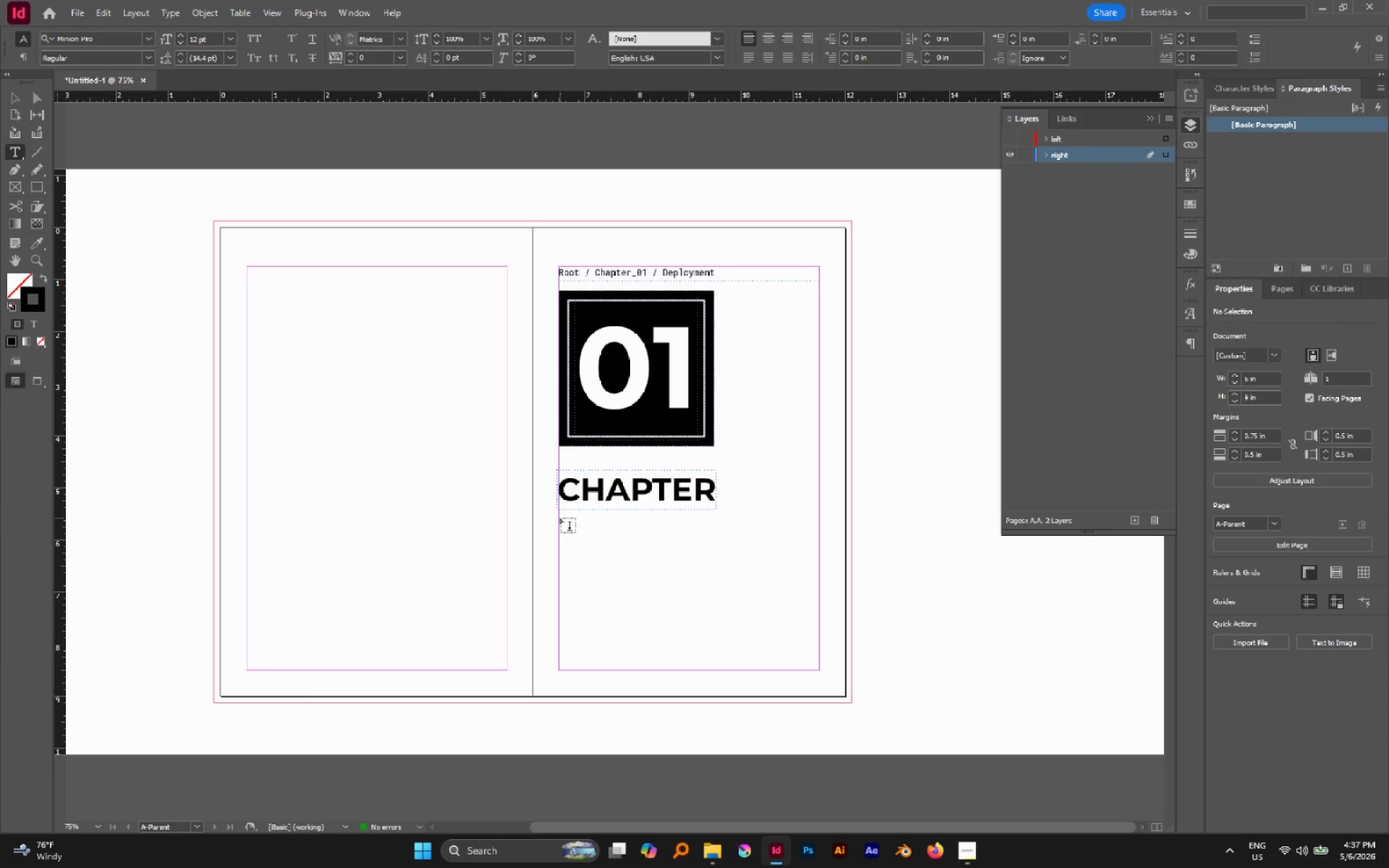 
left_click_drag(start_coordinate=[559, 519], to_coordinate=[820, 652])